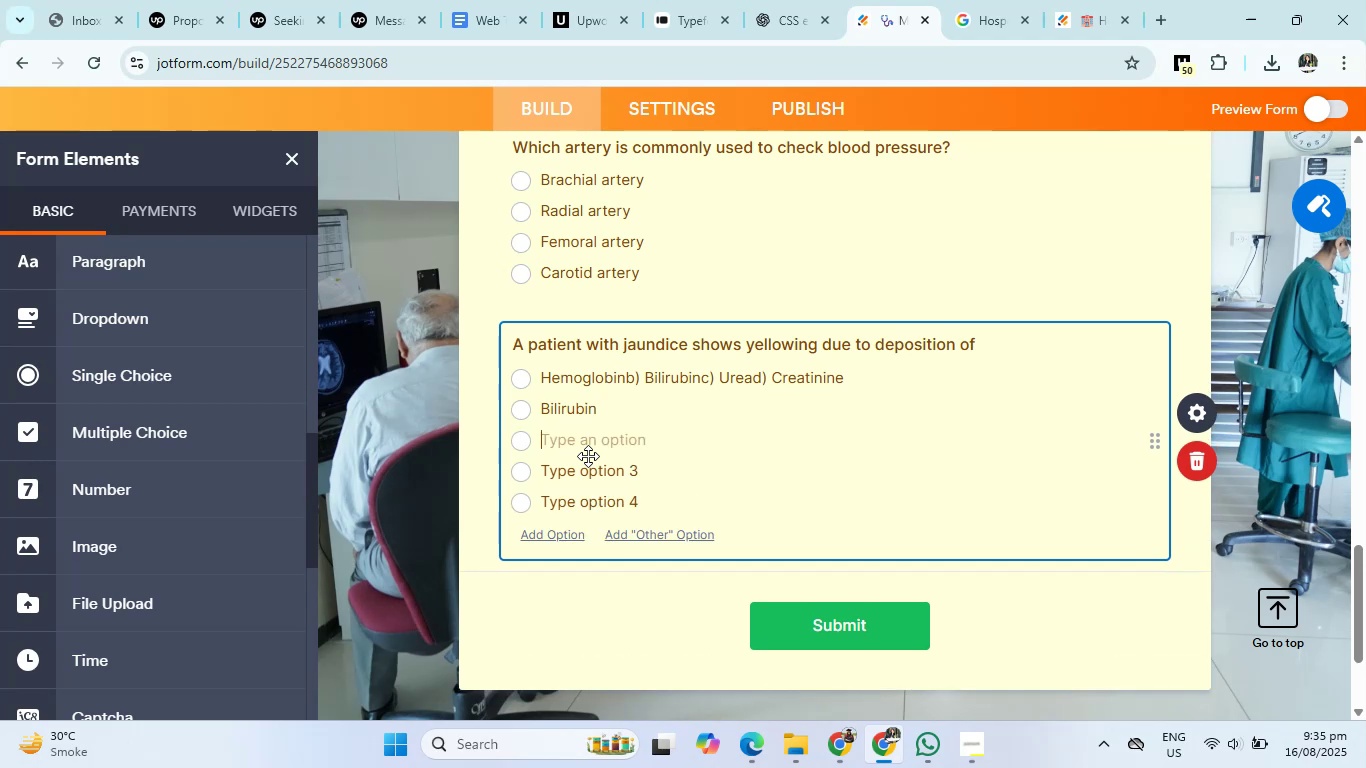 
type(Uread)
 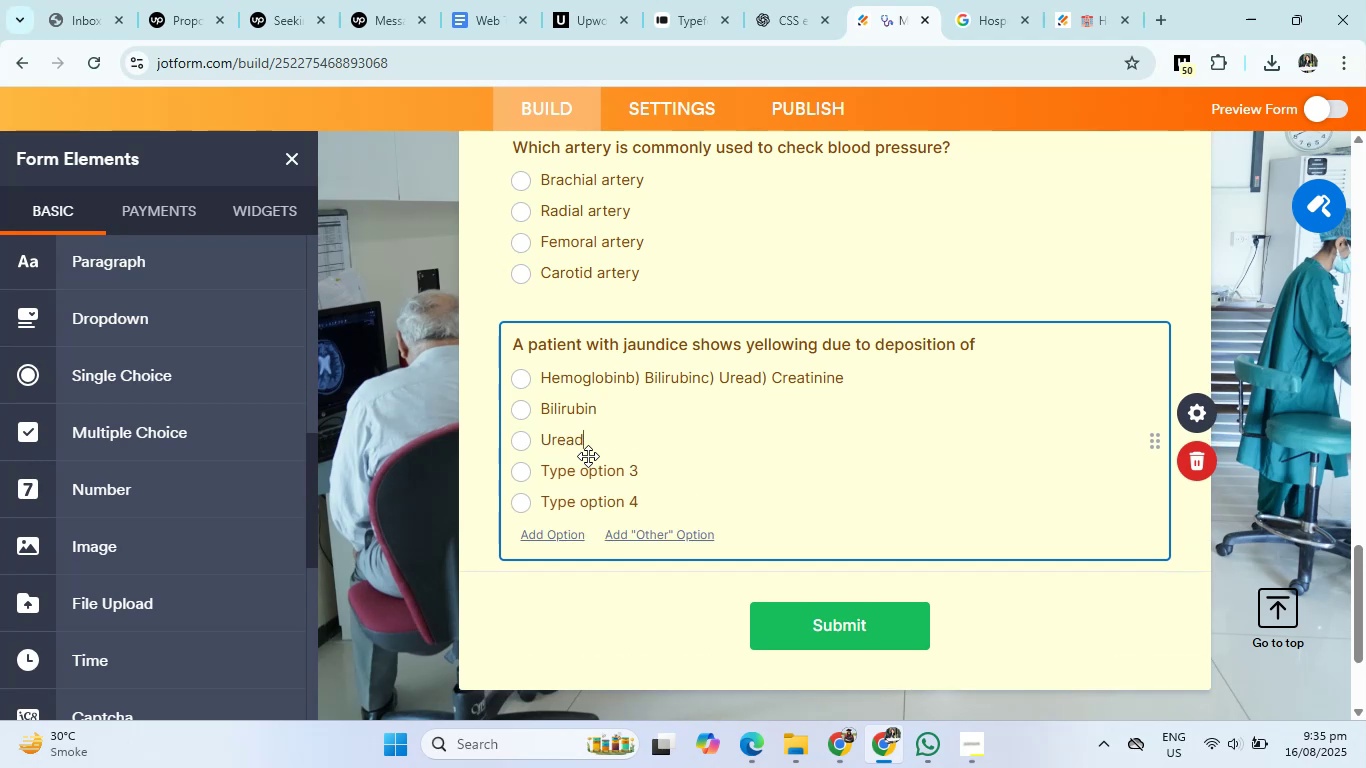 
key(Enter)
 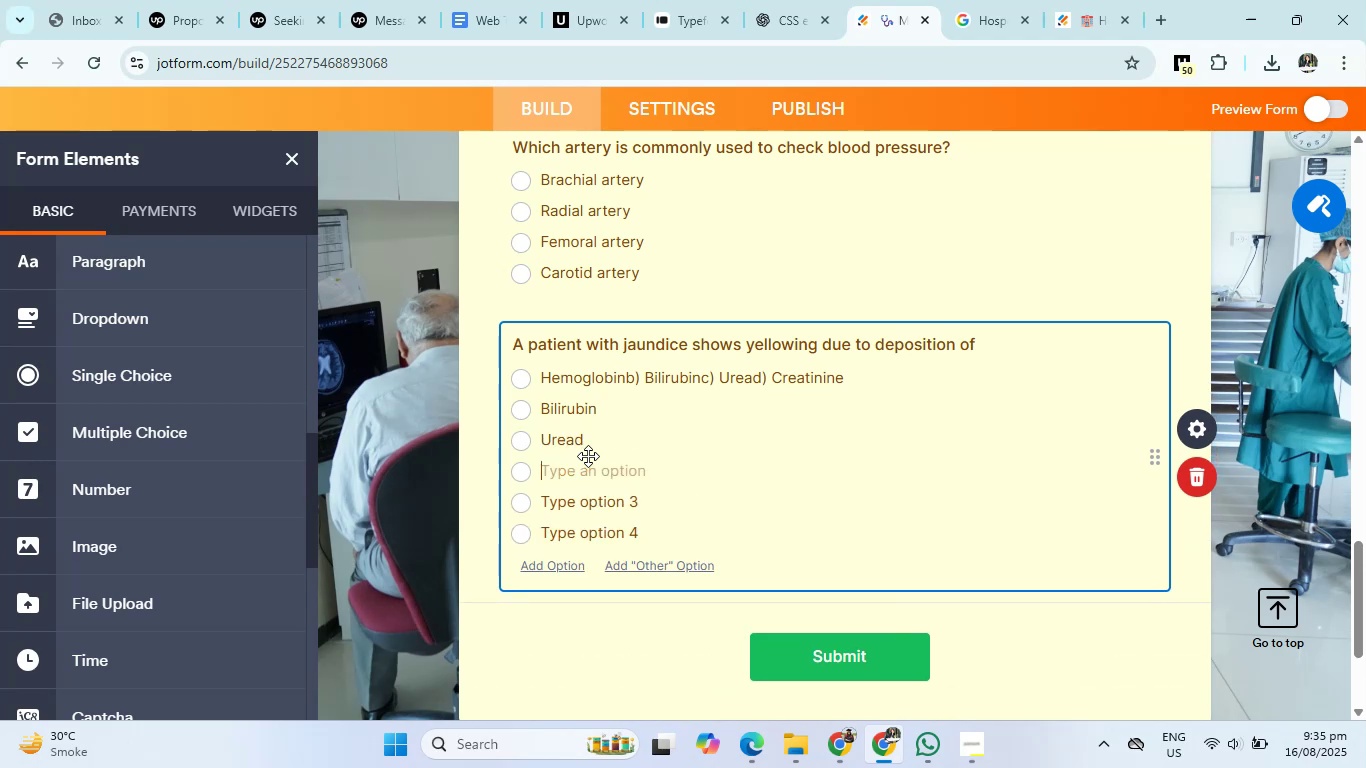 
type(Creatinine)
key(Backspace)
 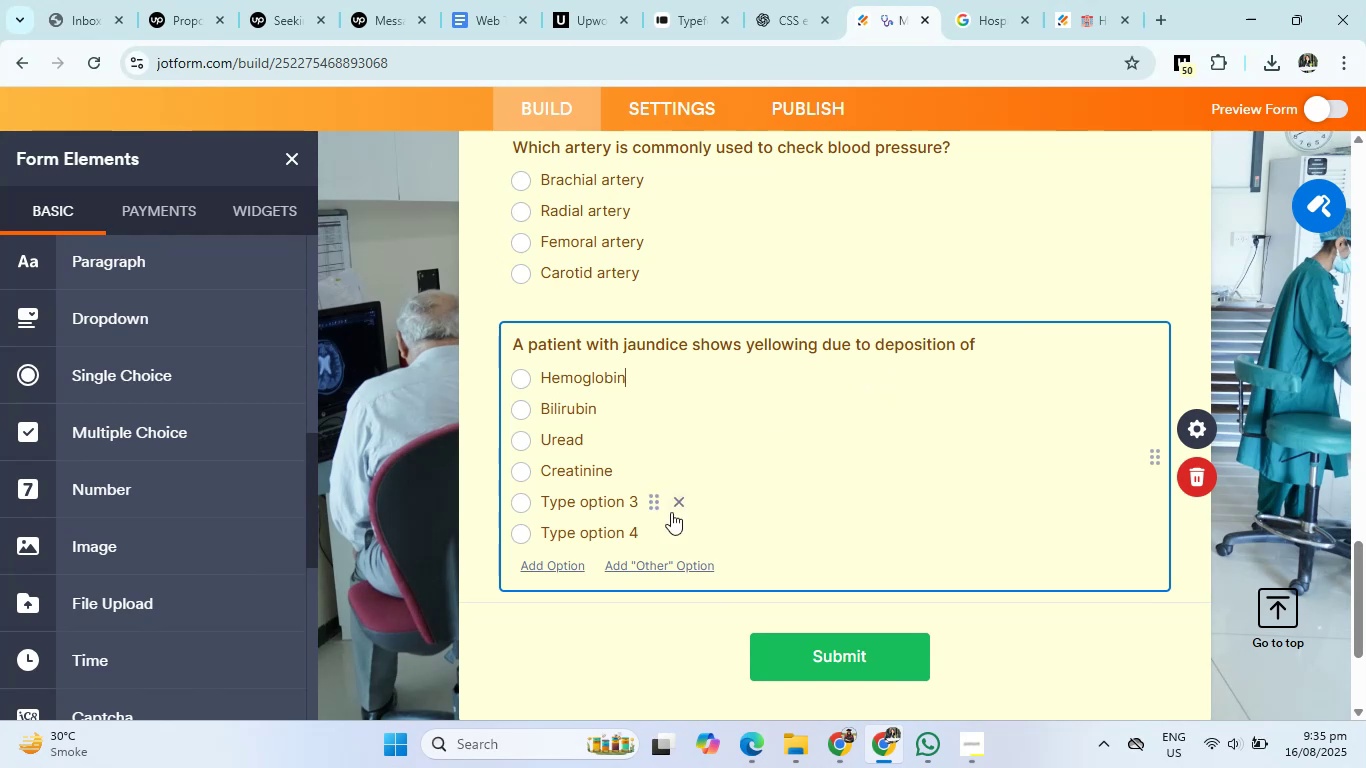 
left_click_drag(start_coordinate=[626, 379], to_coordinate=[857, 377])
 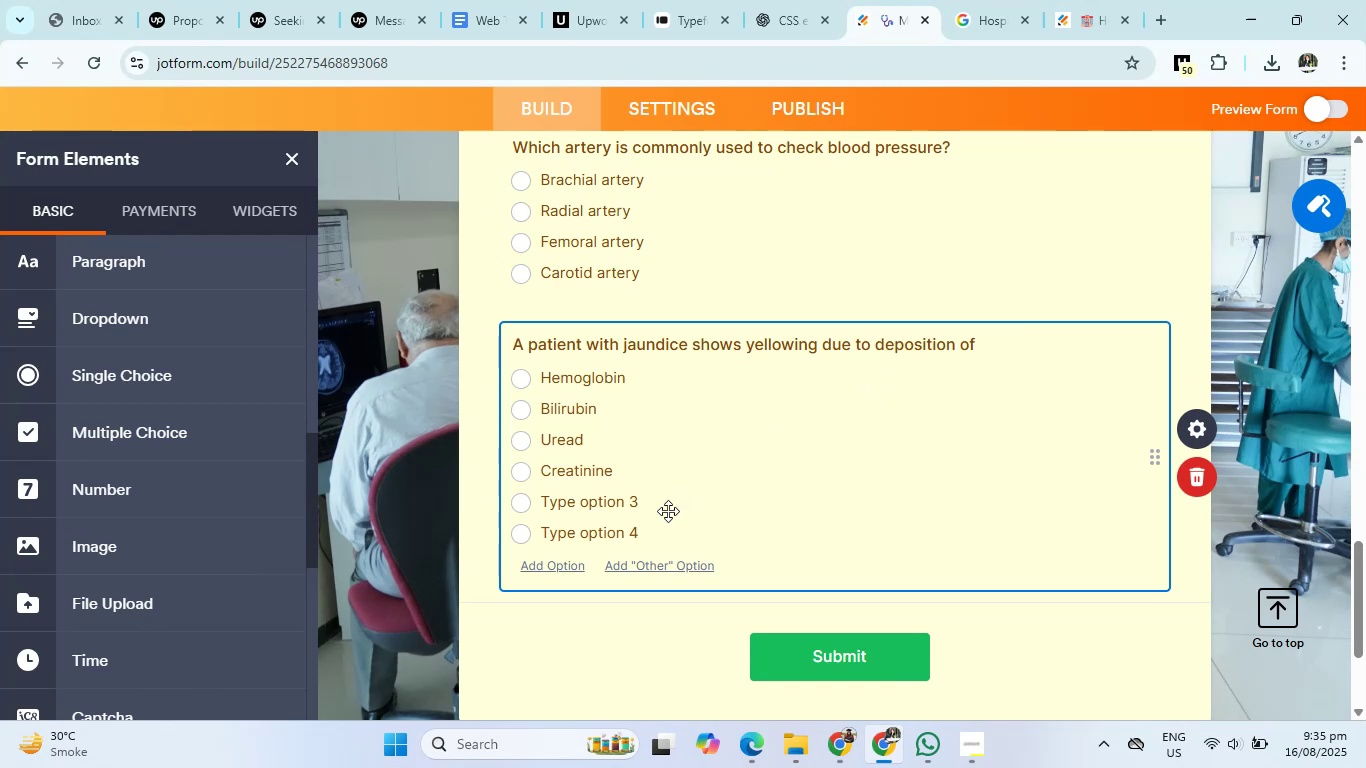 
left_click([669, 504])
 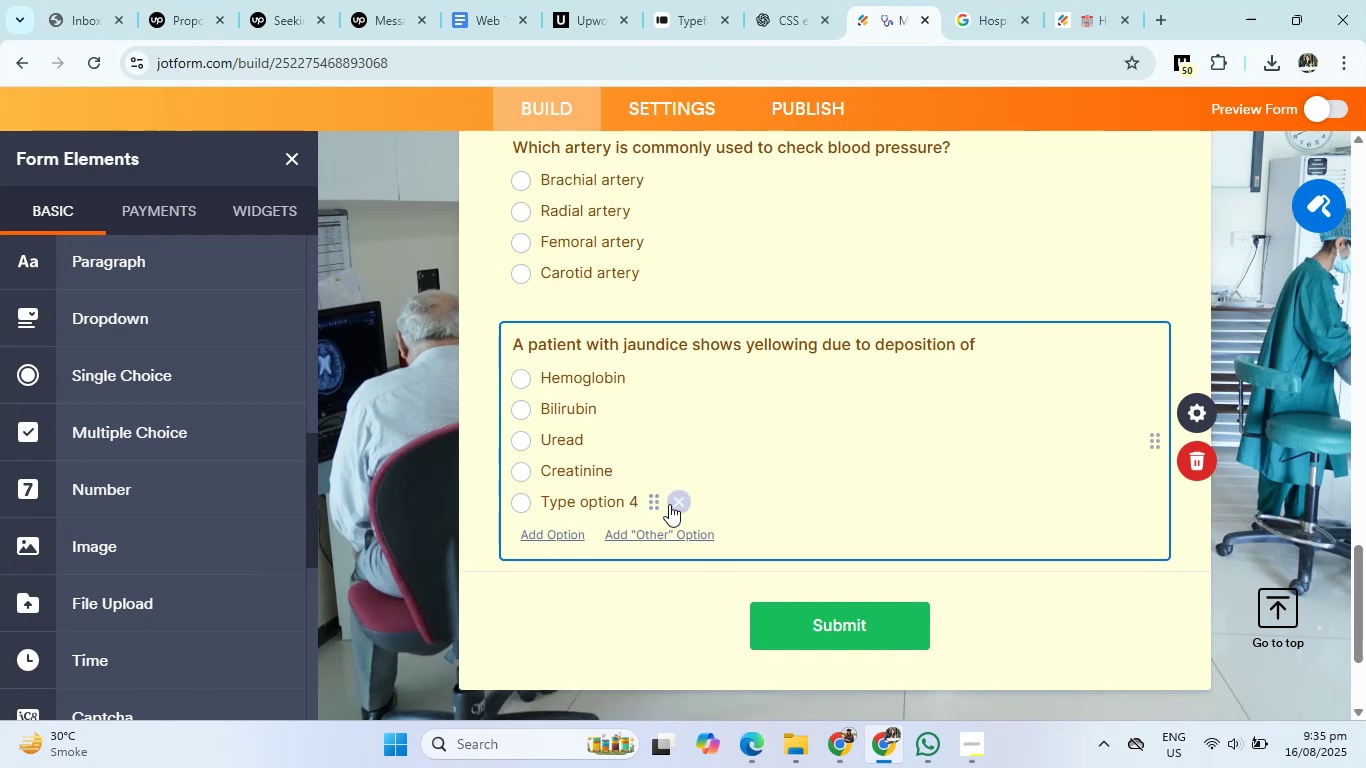 
left_click([669, 503])
 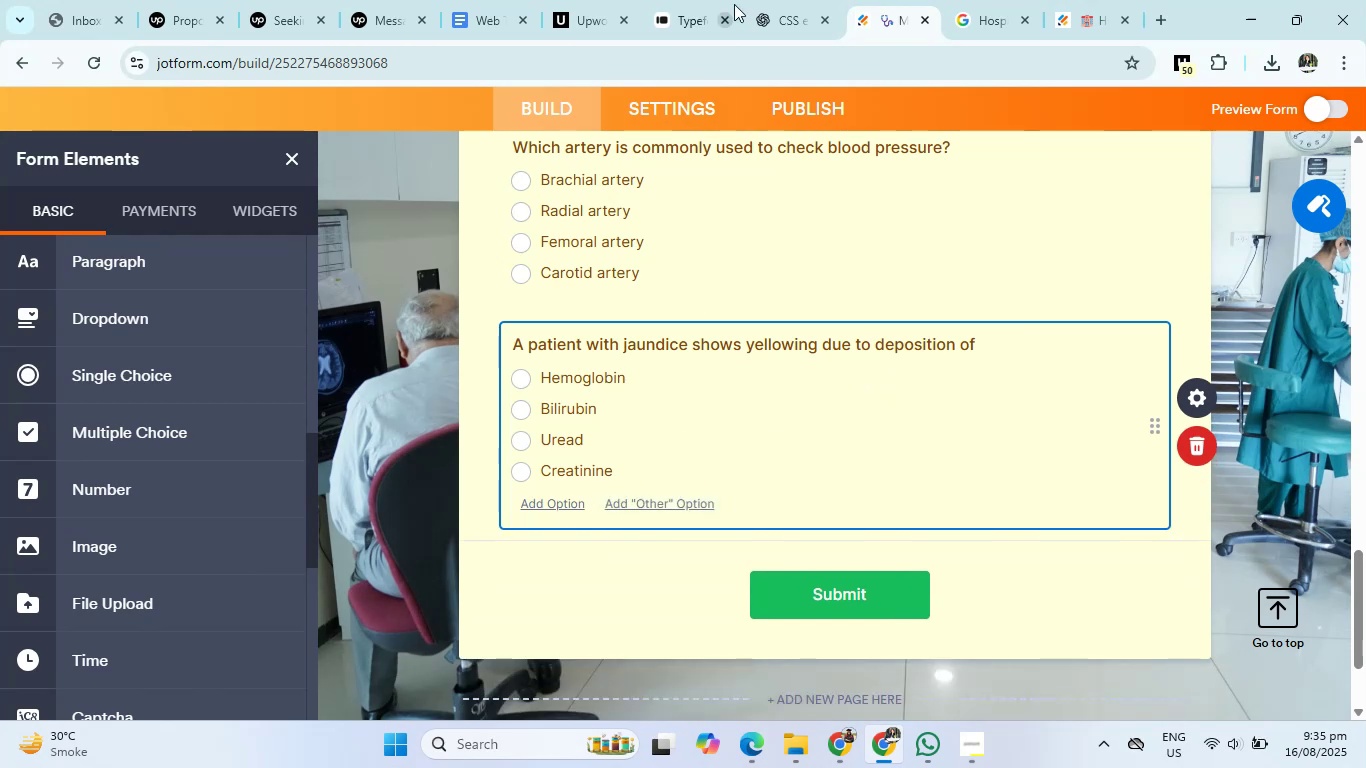 
left_click([762, 0])
 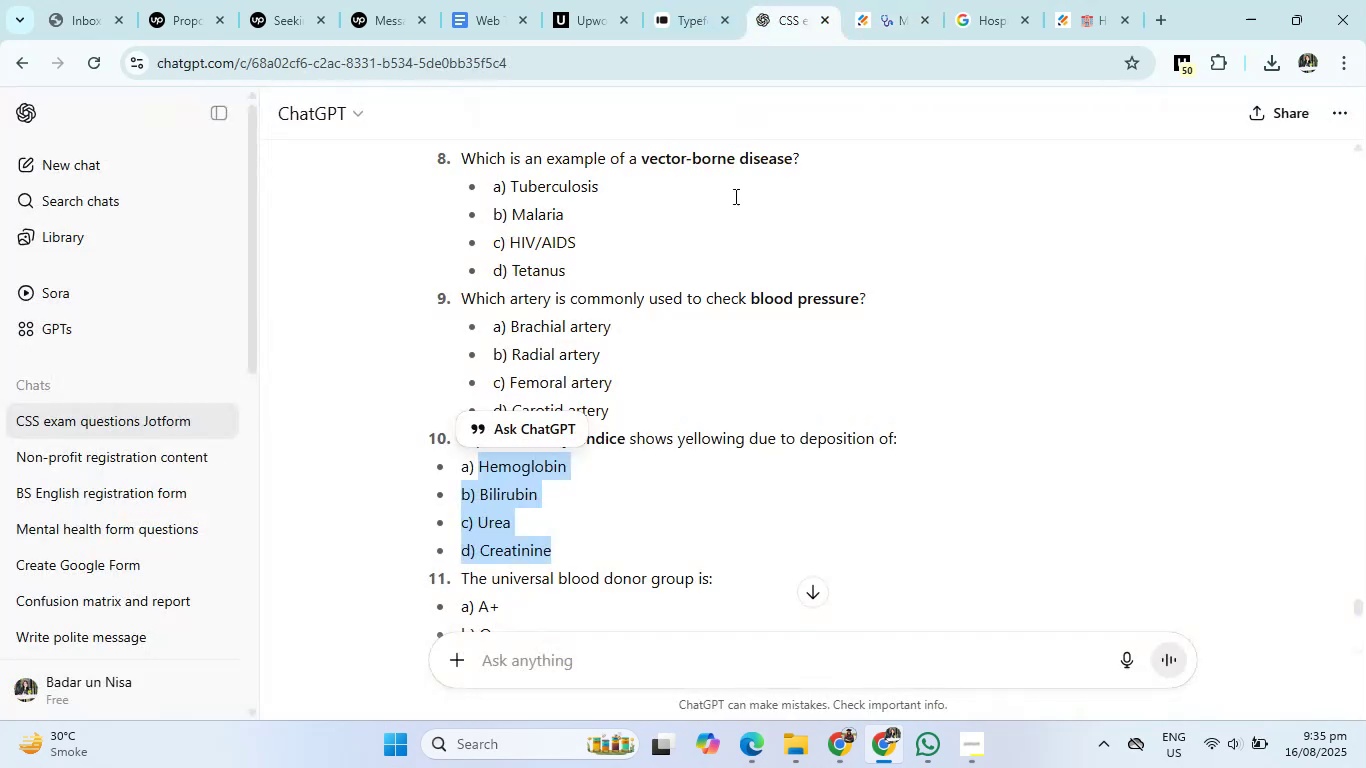 
scroll: coordinate [731, 386], scroll_direction: down, amount: 2.0
 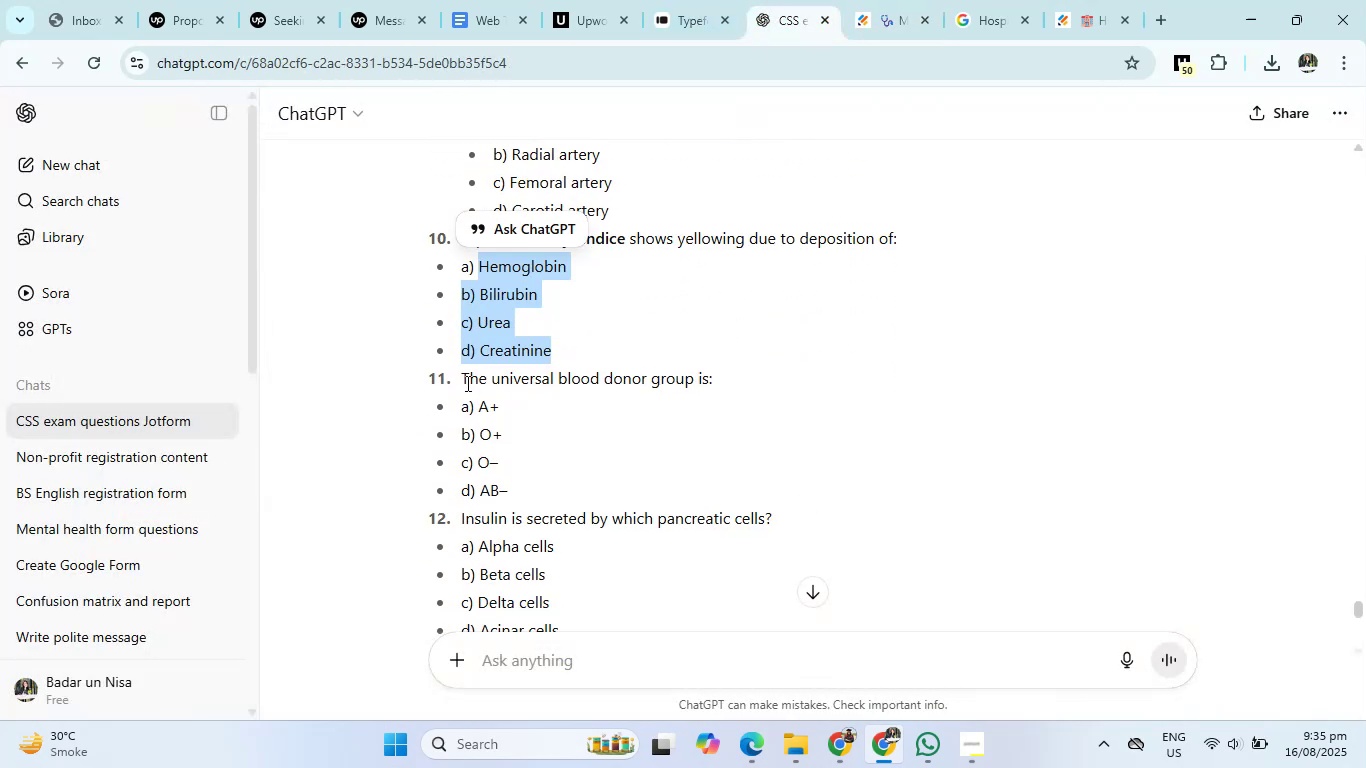 
left_click_drag(start_coordinate=[459, 375], to_coordinate=[756, 377])
 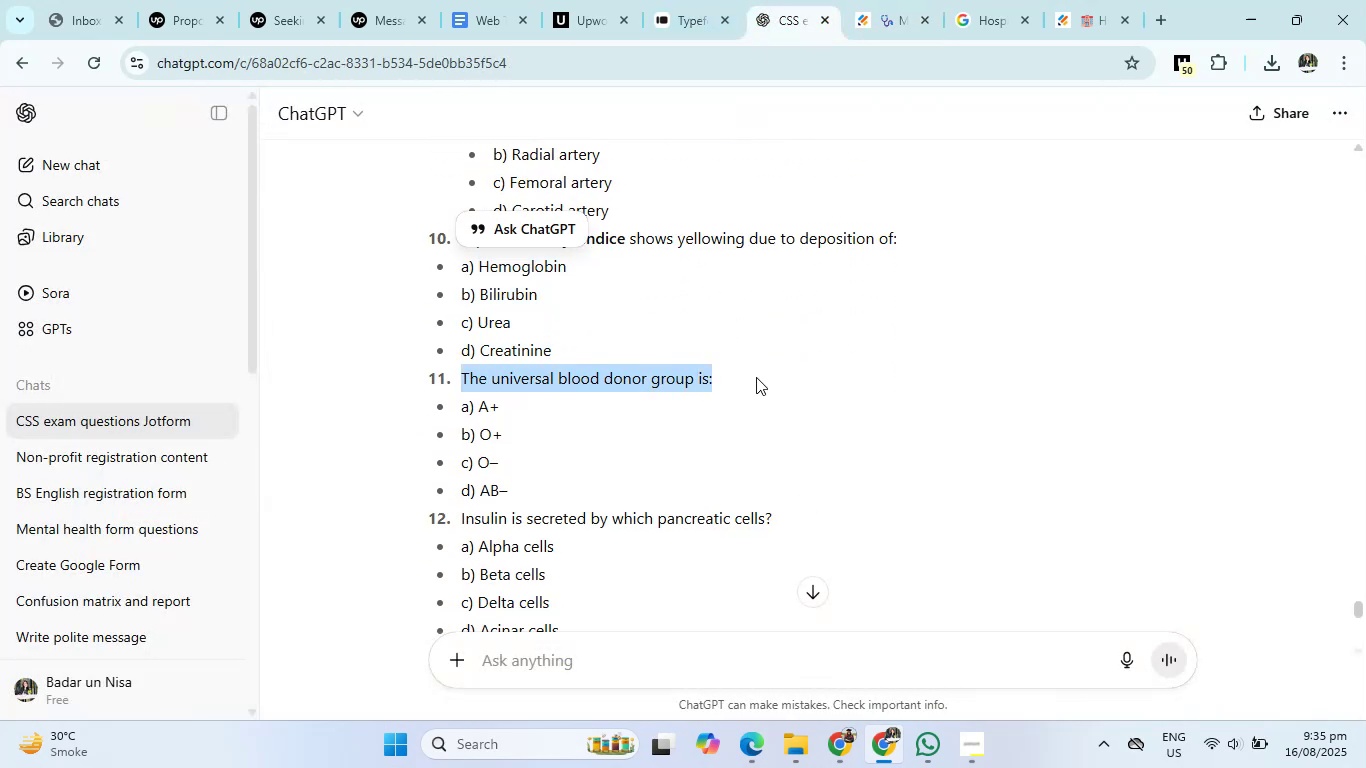 
key(Control+C)
 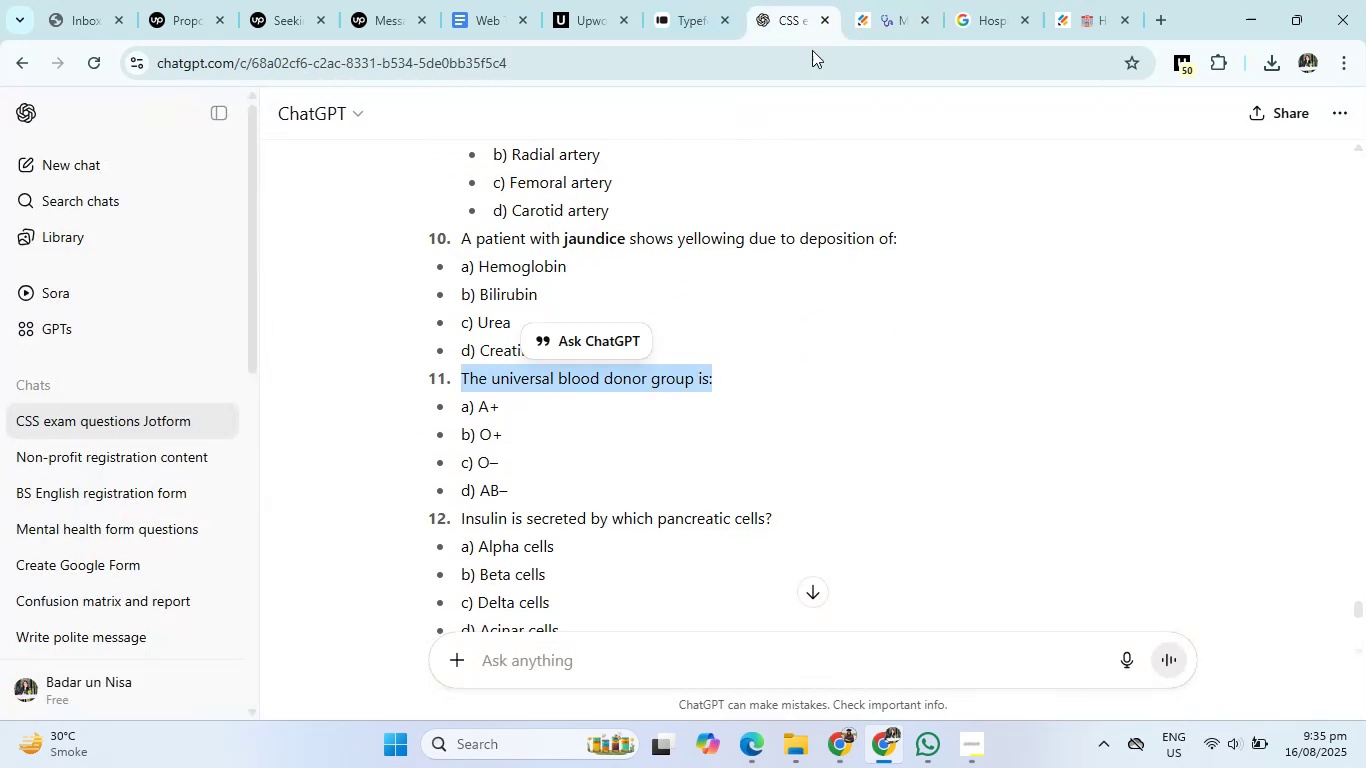 
left_click([875, 0])
 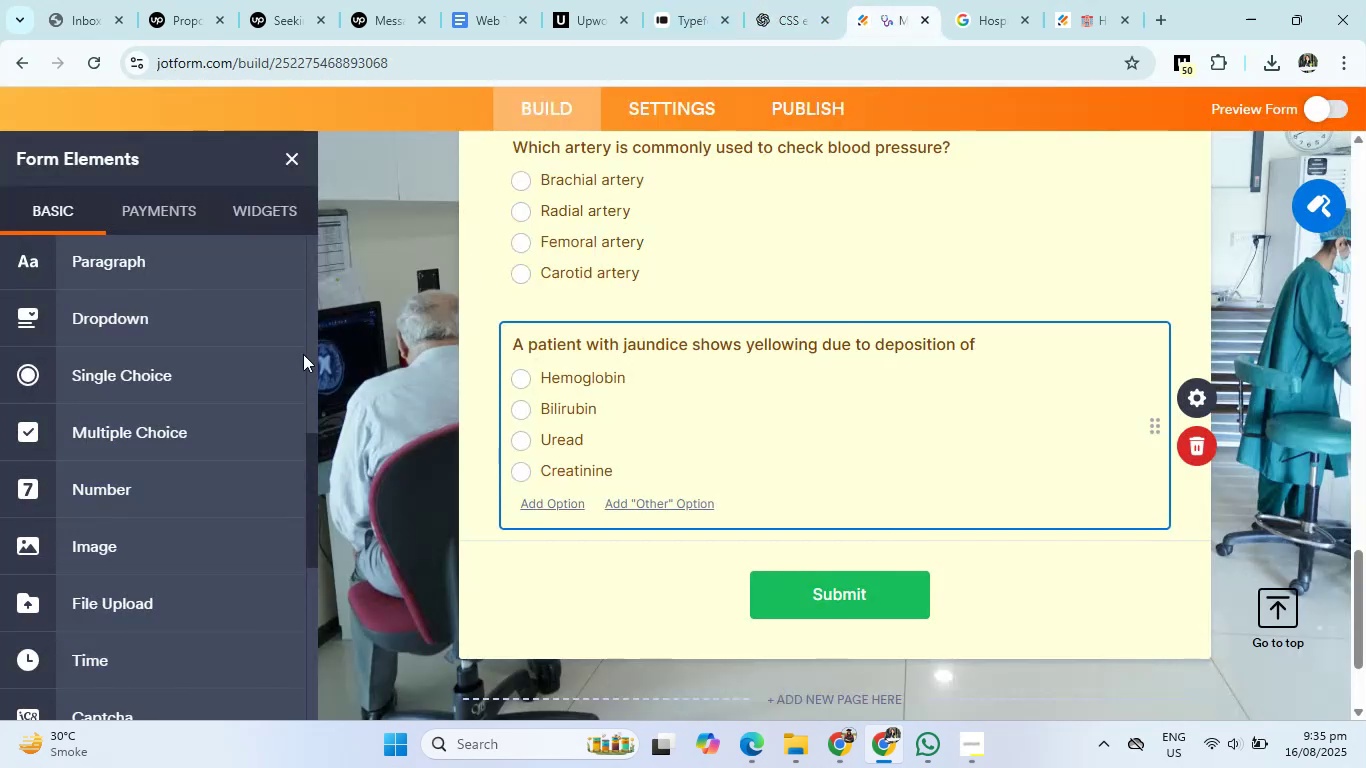 
left_click([139, 383])
 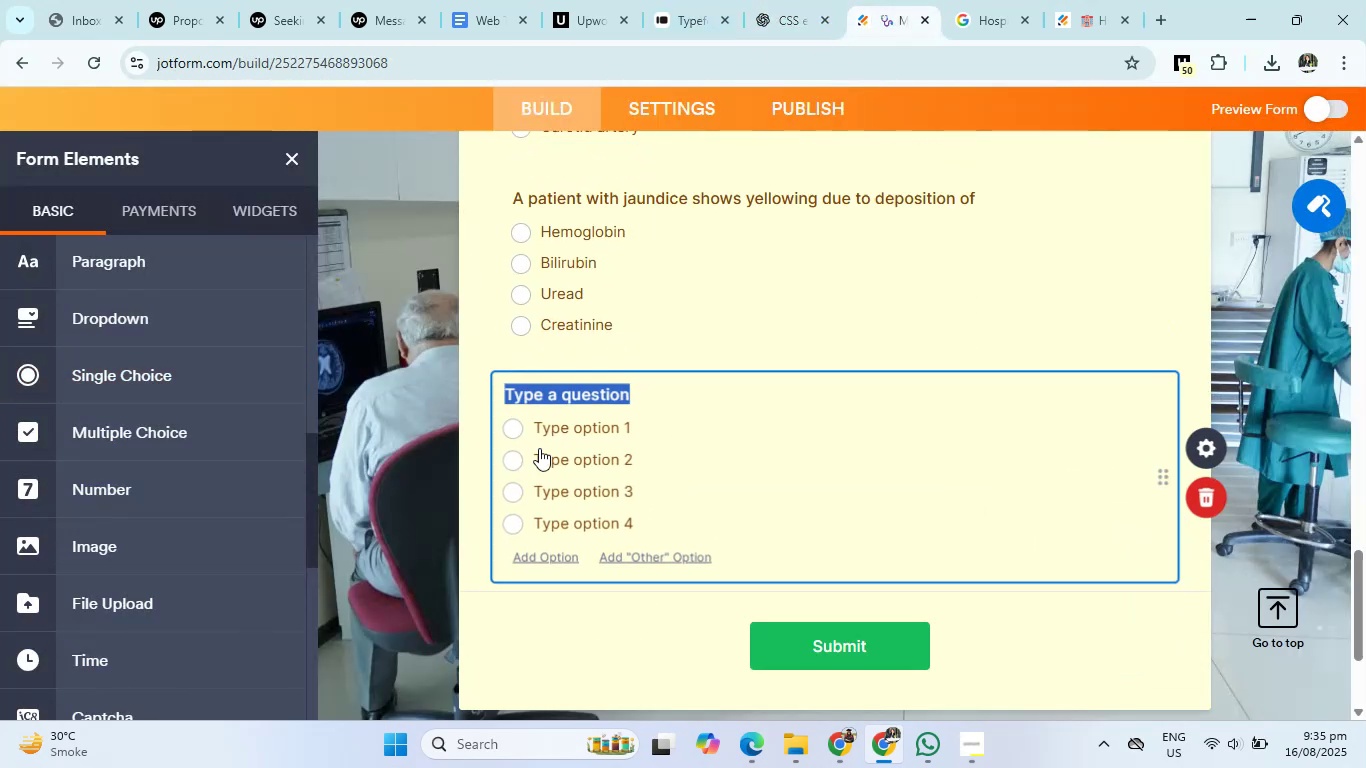 
key(Control+V)
 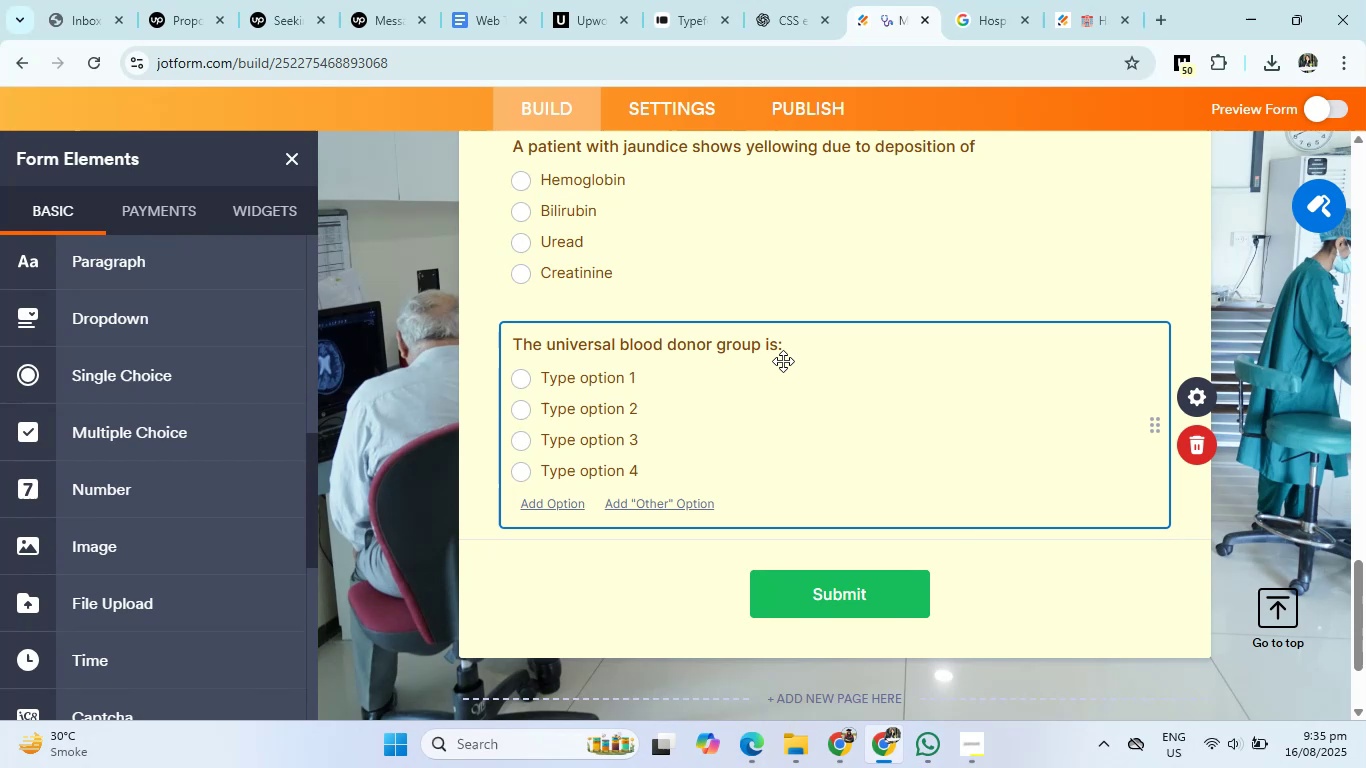 
key(Backspace)
 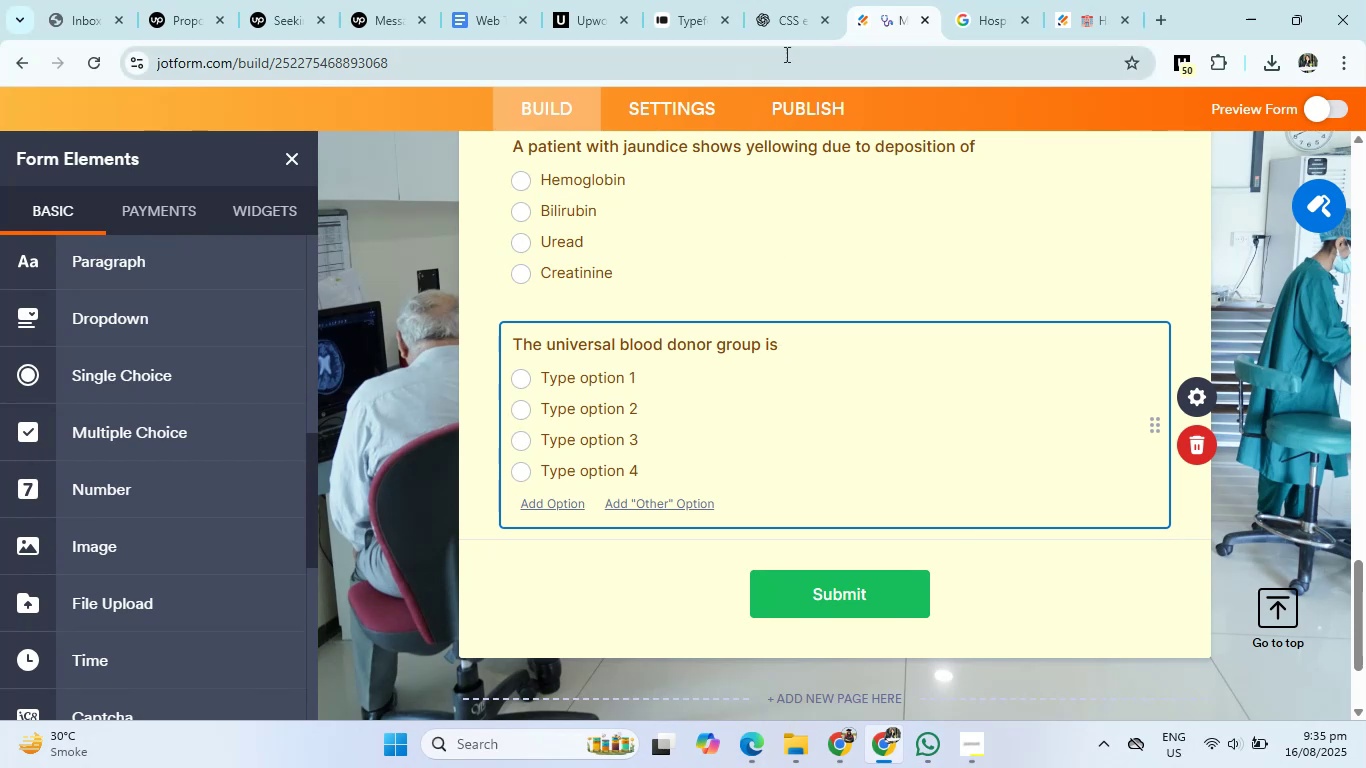 
left_click([778, 0])
 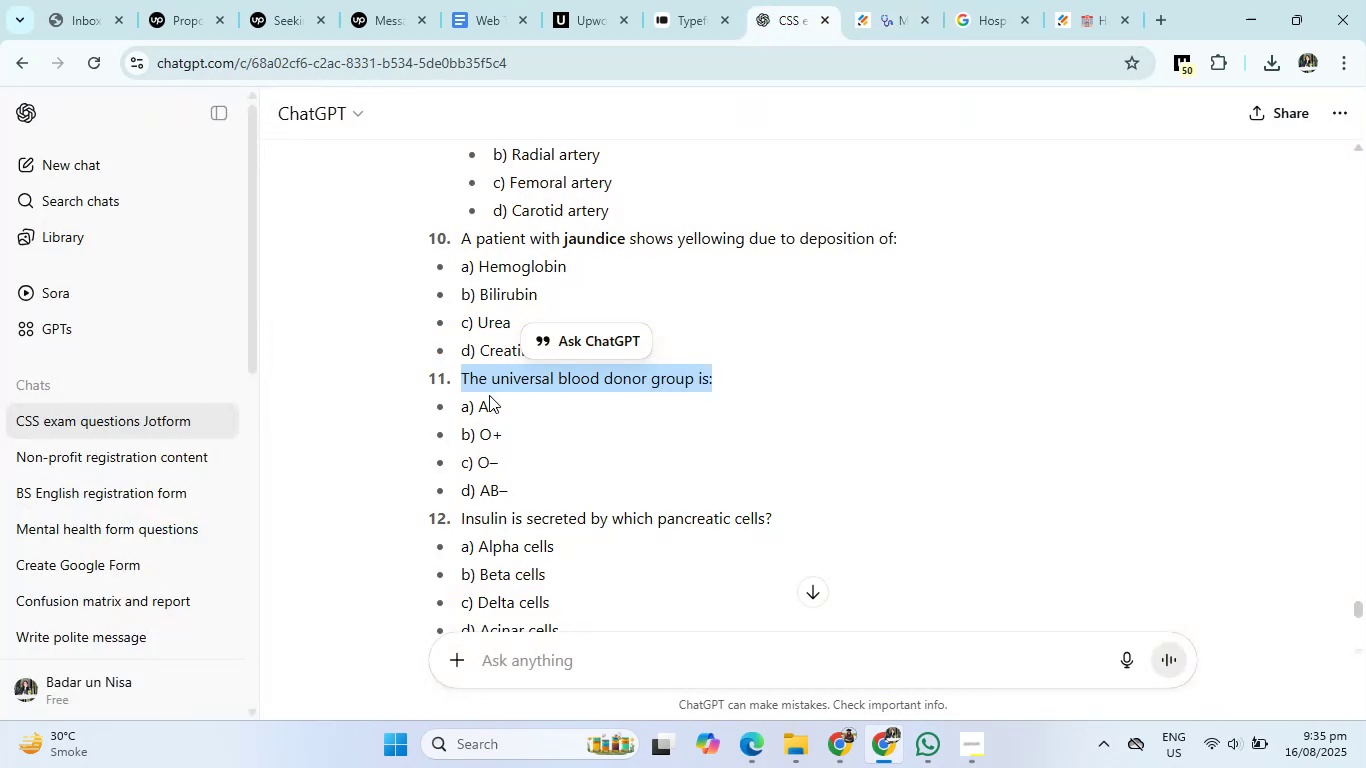 
left_click_drag(start_coordinate=[480, 407], to_coordinate=[519, 484])
 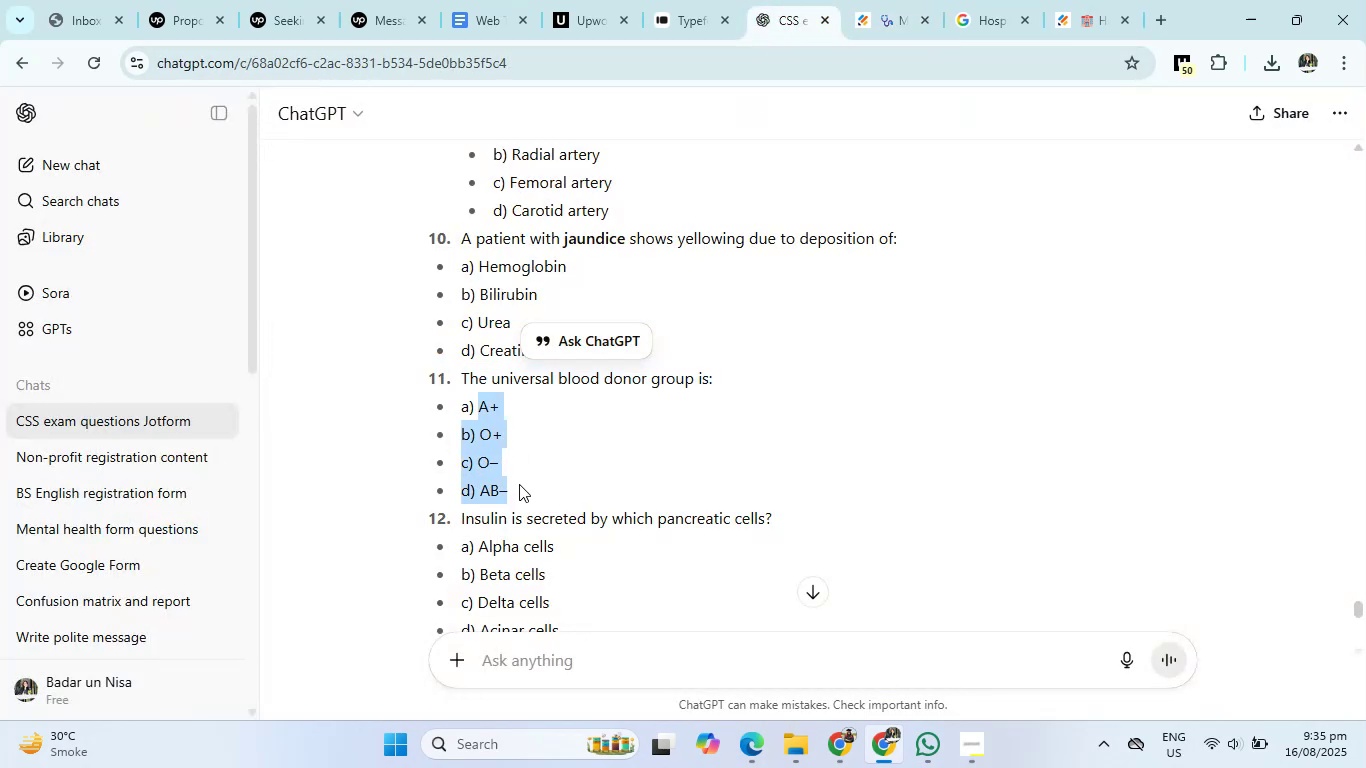 
key(Control+C)
 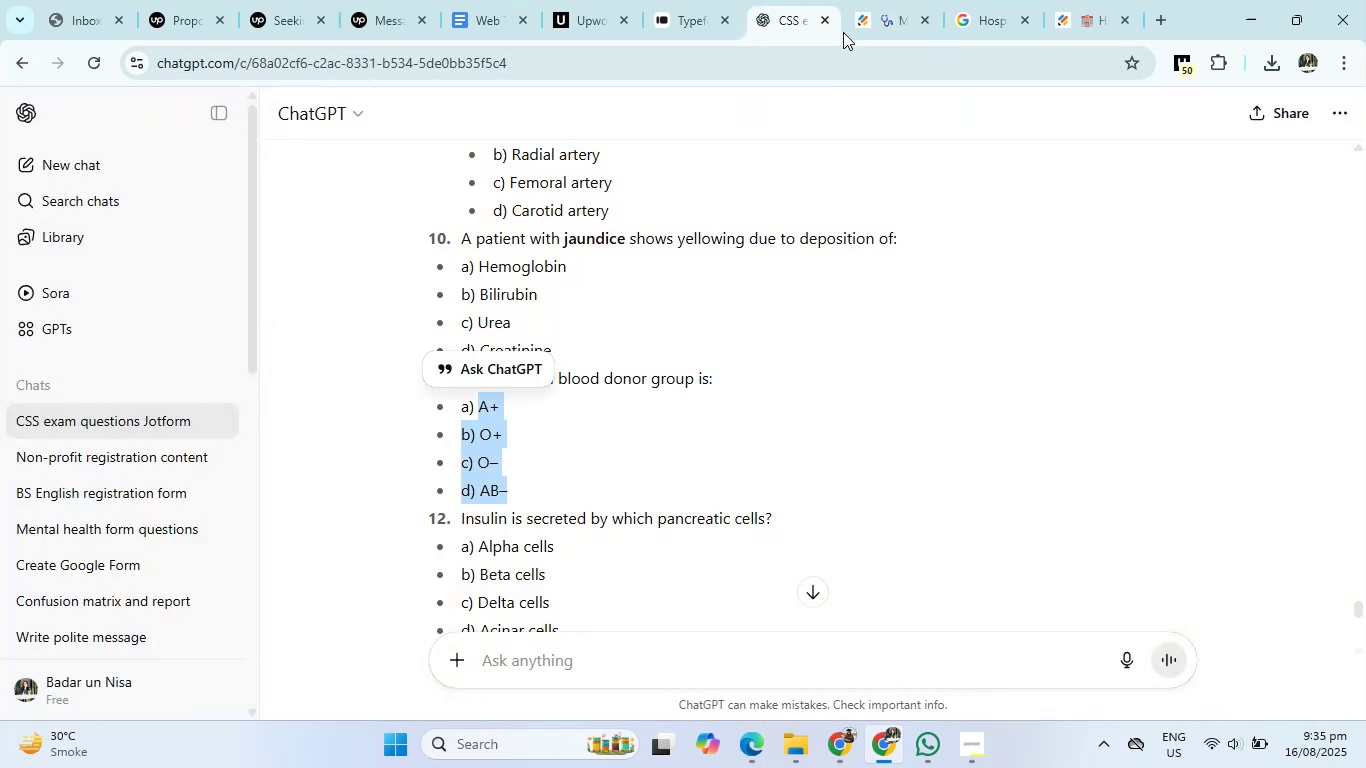 
left_click([863, 0])
 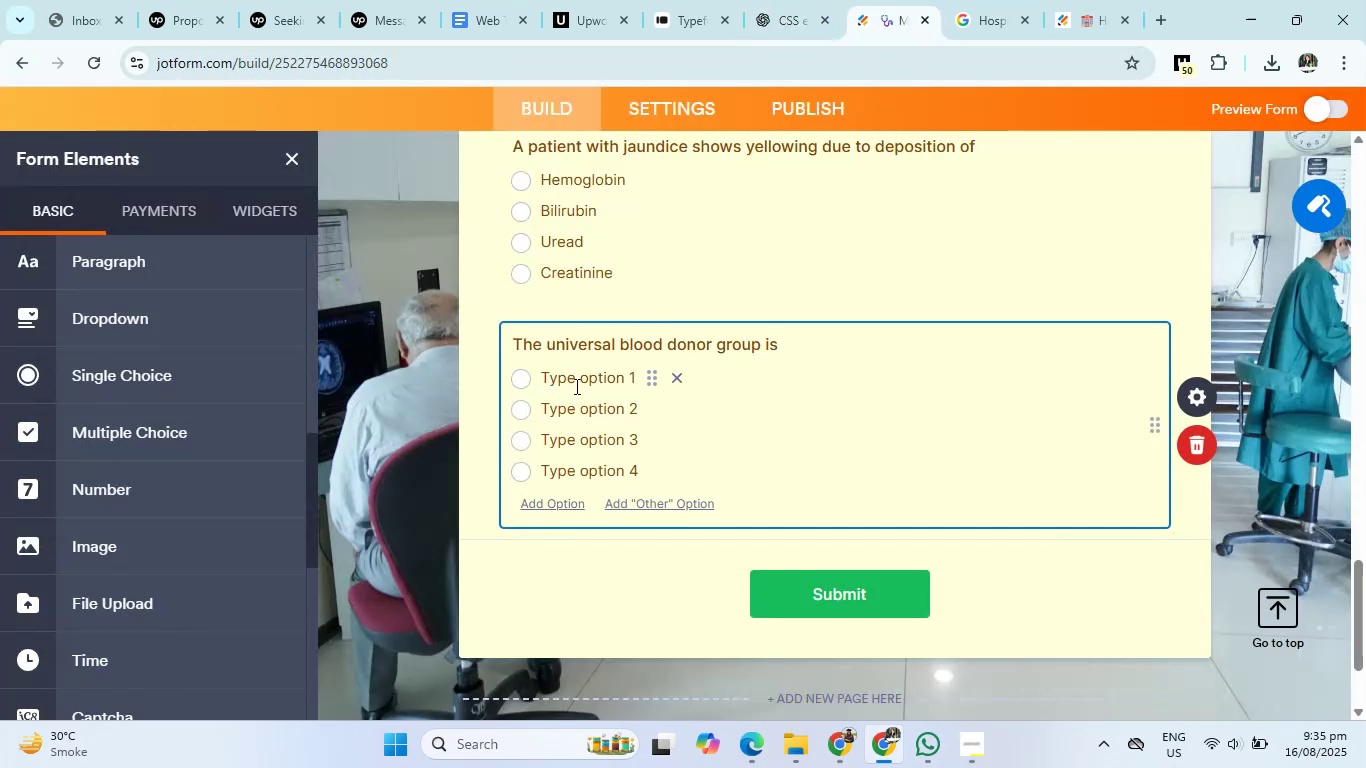 
left_click([582, 375])
 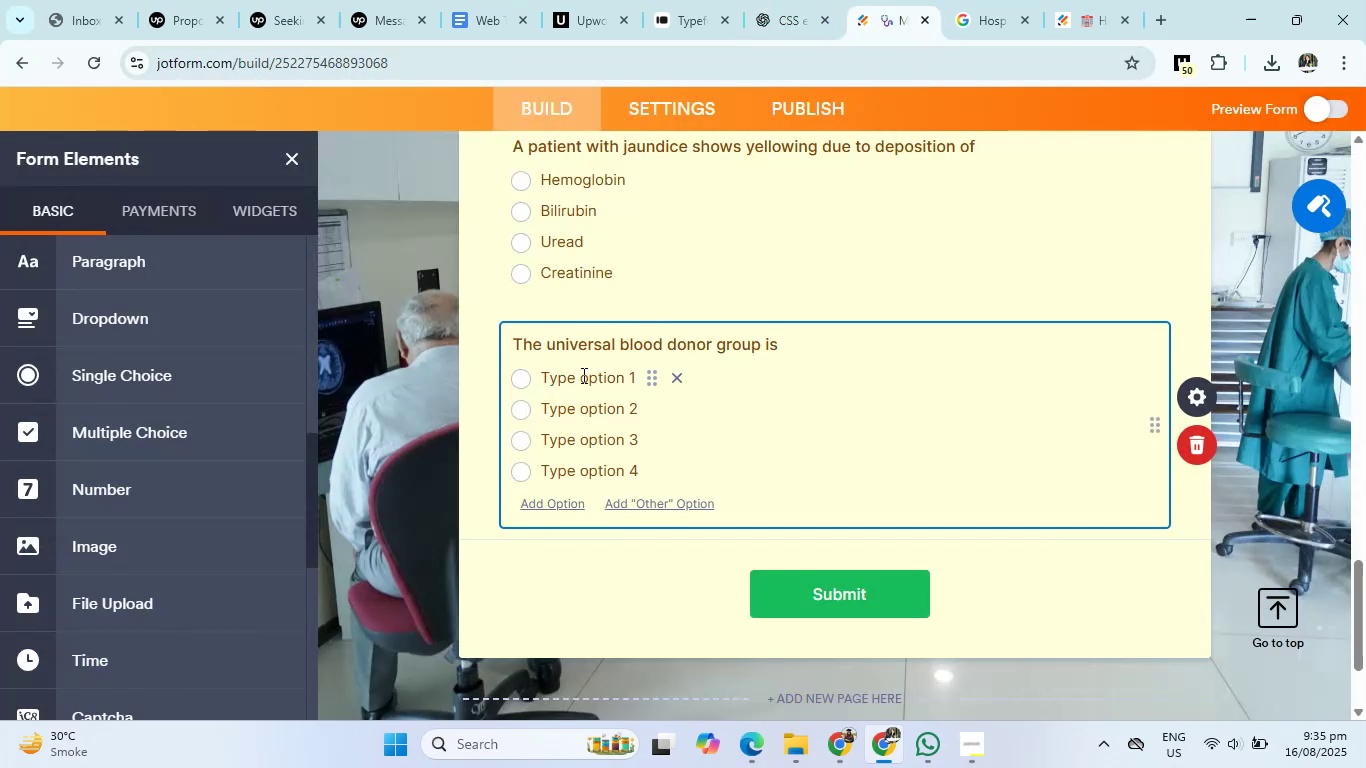 
key(Control+V)
 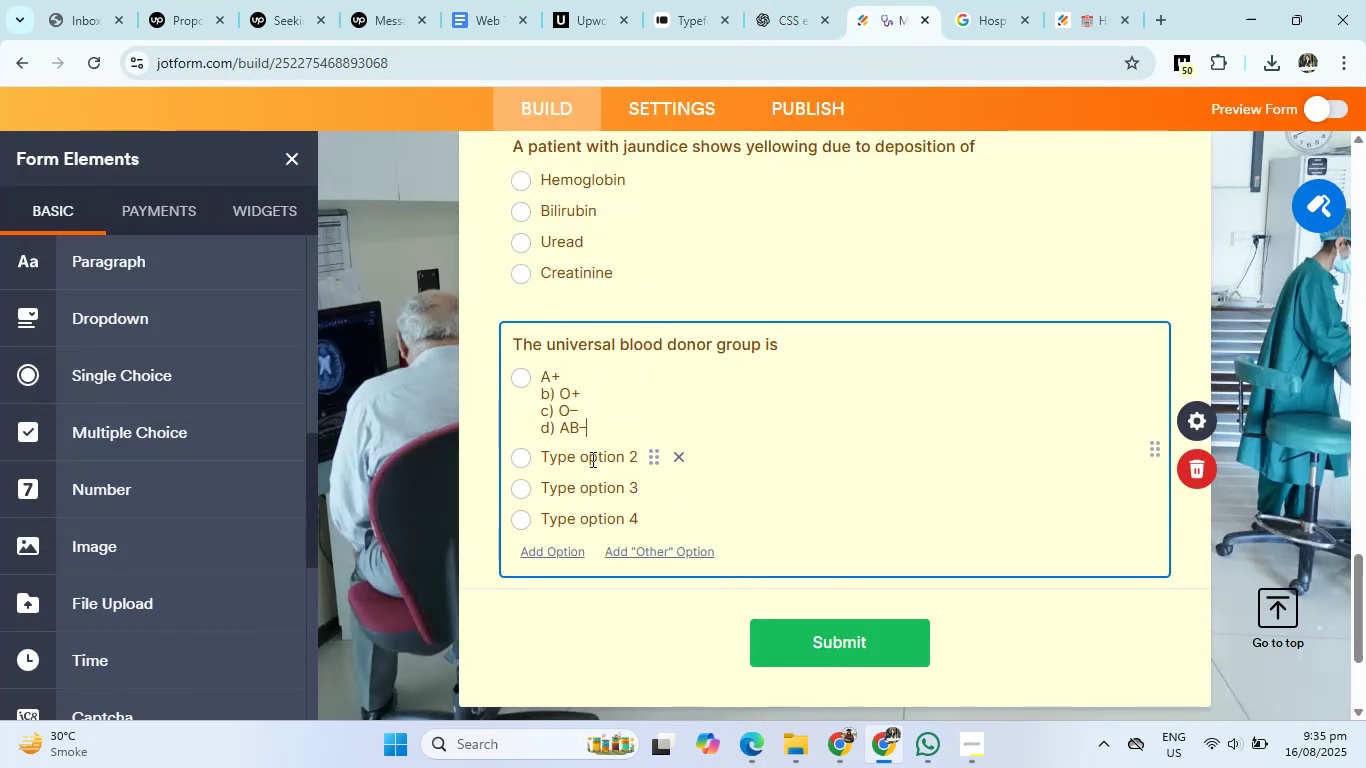 
left_click([591, 459])
 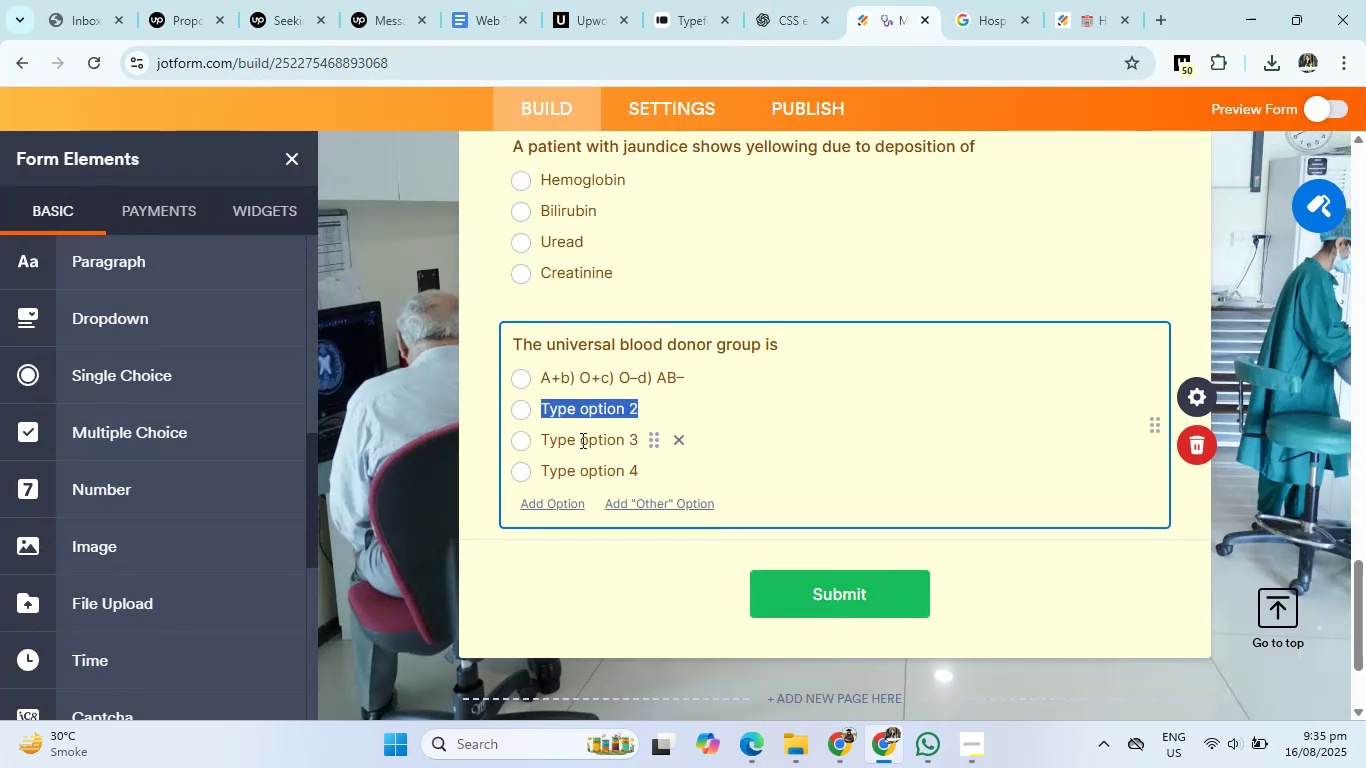 
key(Backspace)
 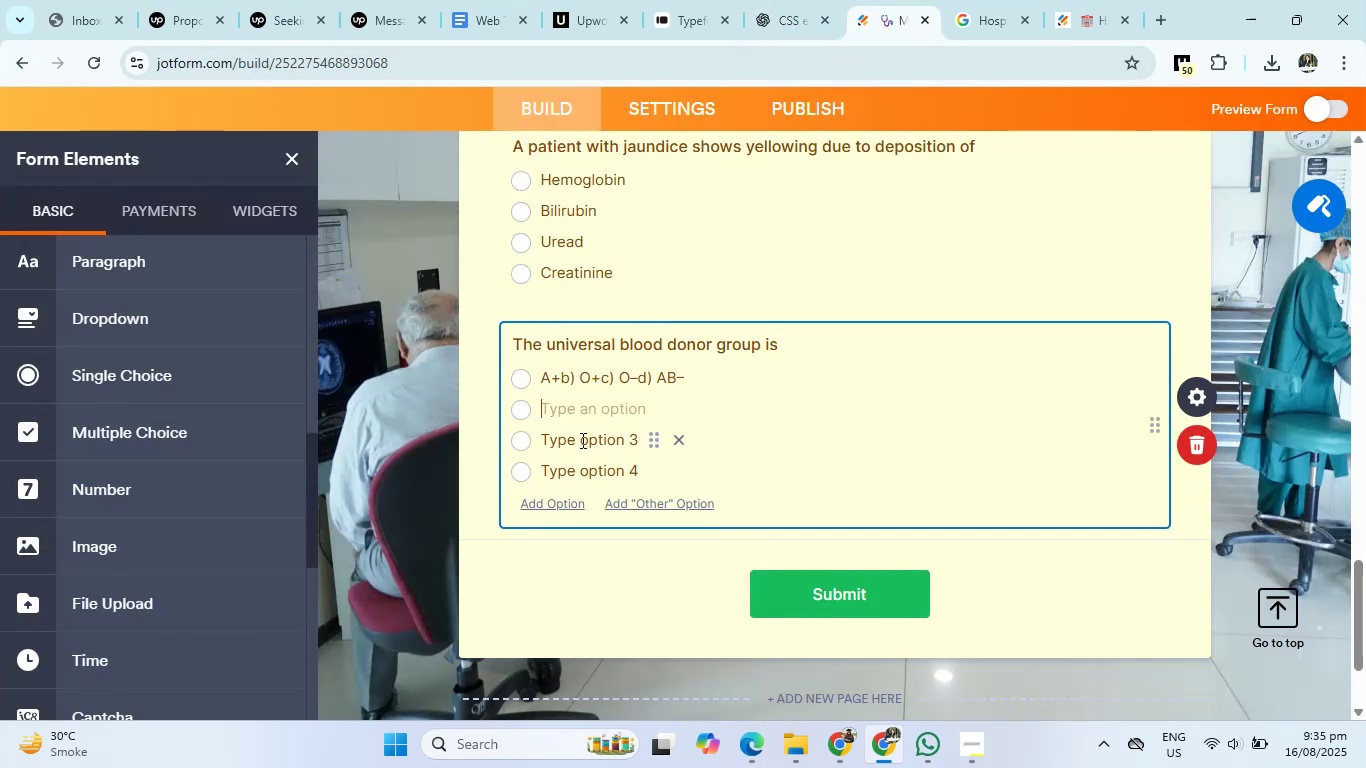 
key(Shift+O)
 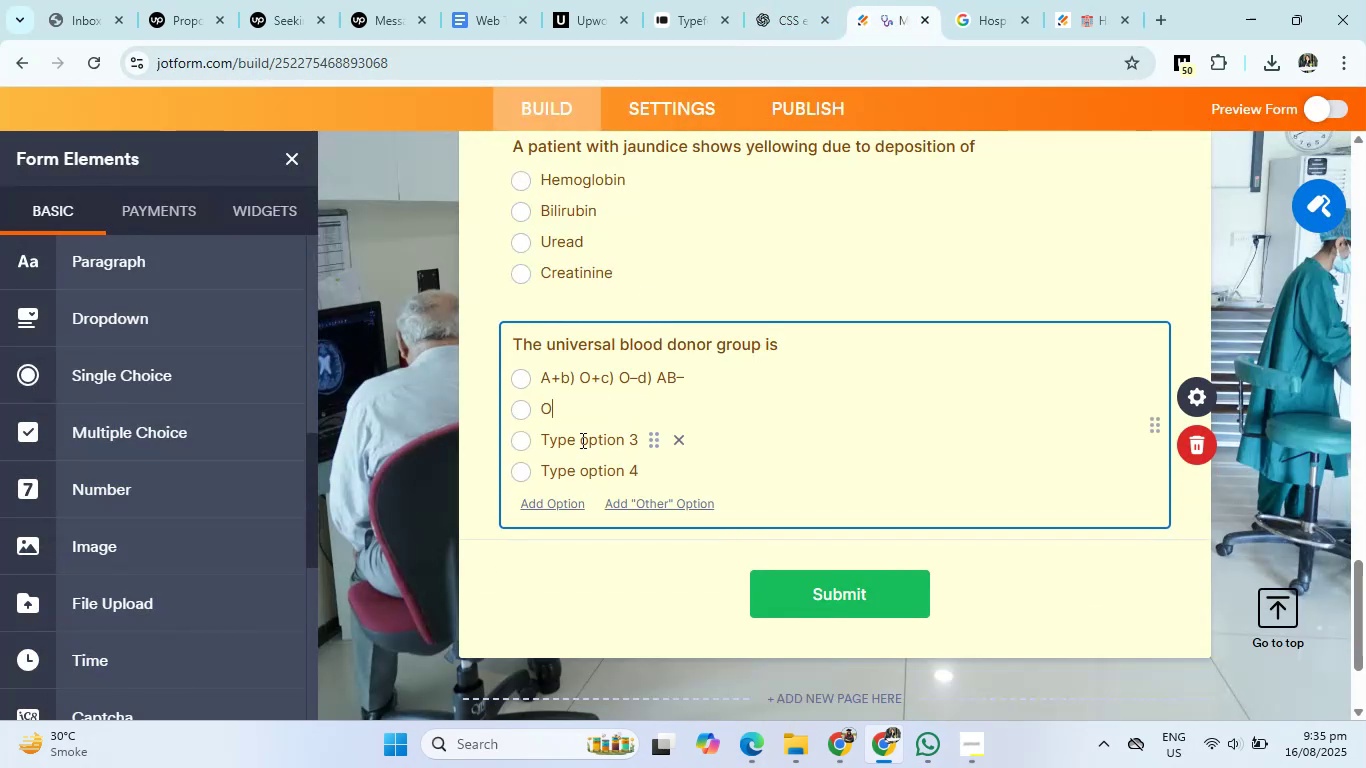 
key(Shift+Equal)
 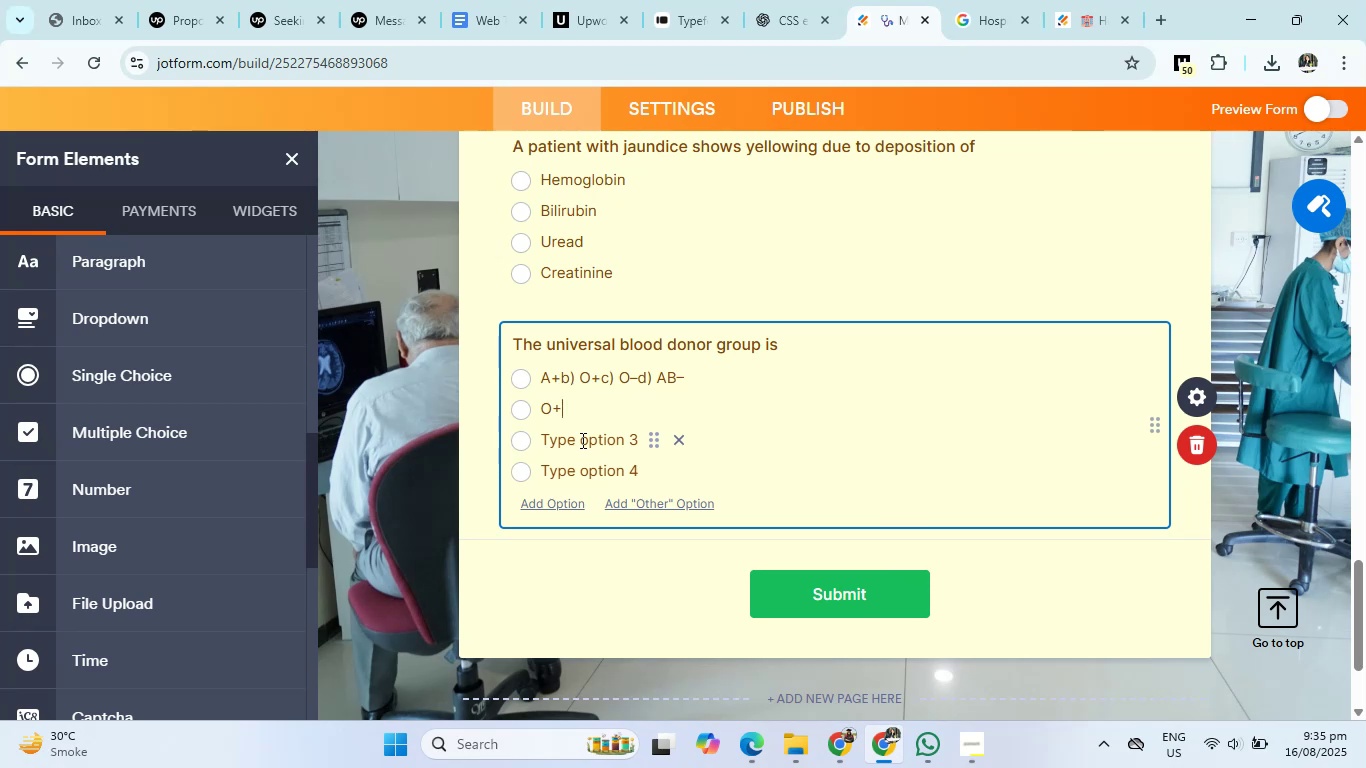 
key(Enter)
 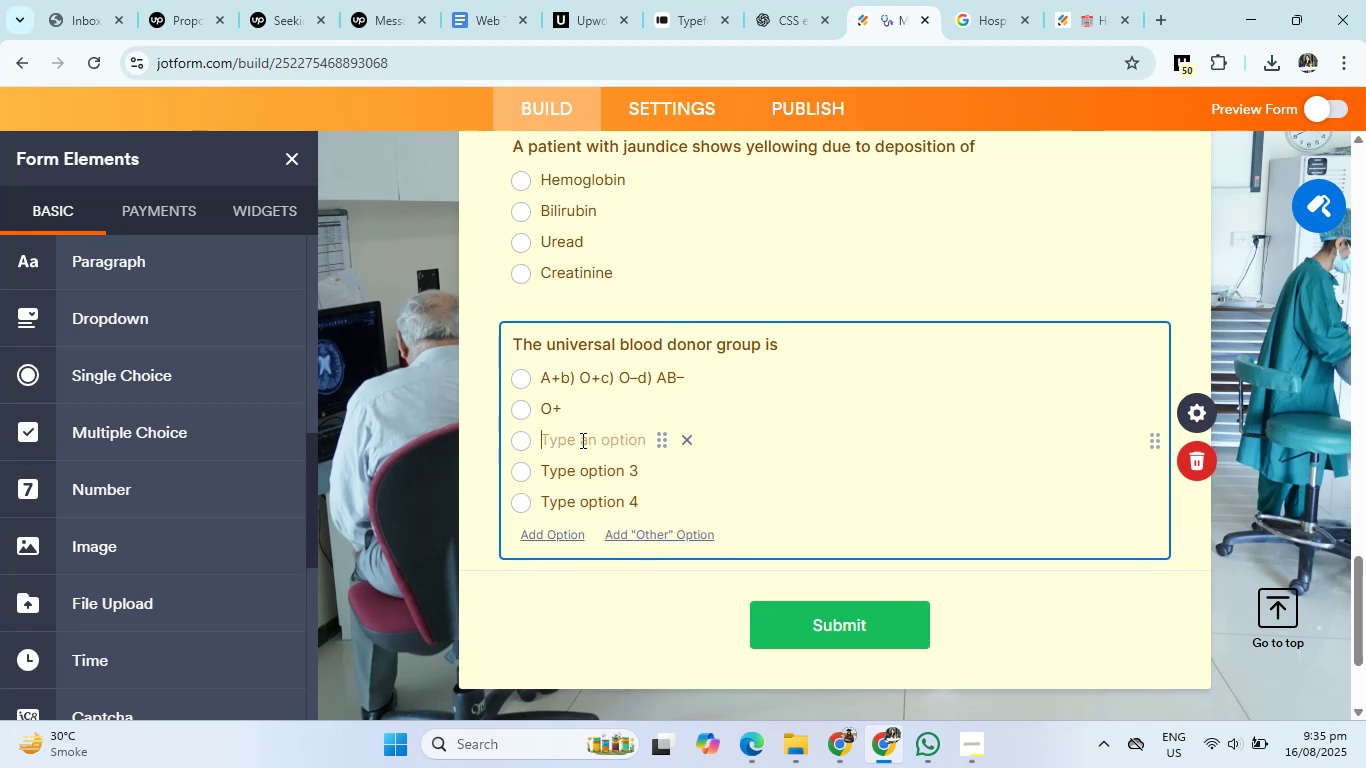 
key(Shift+O)
 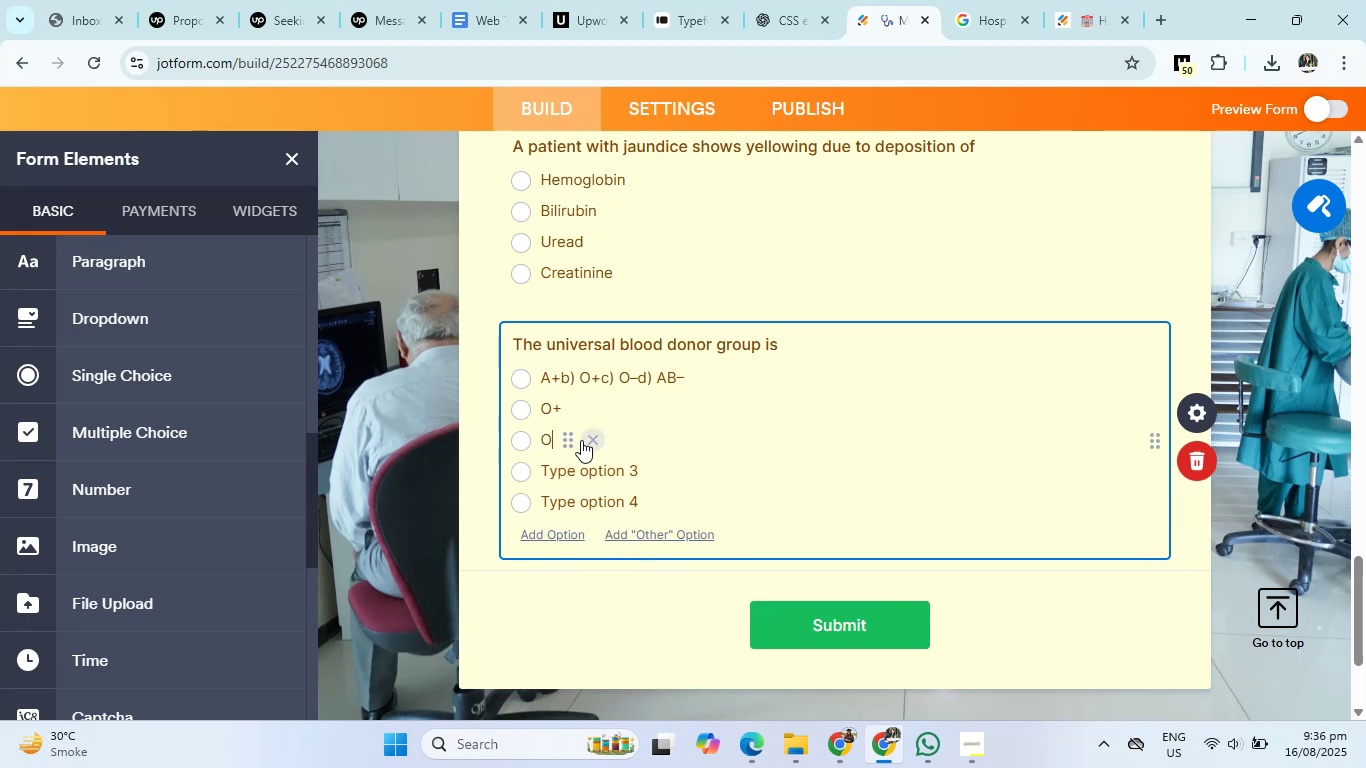 
key(Minus)
 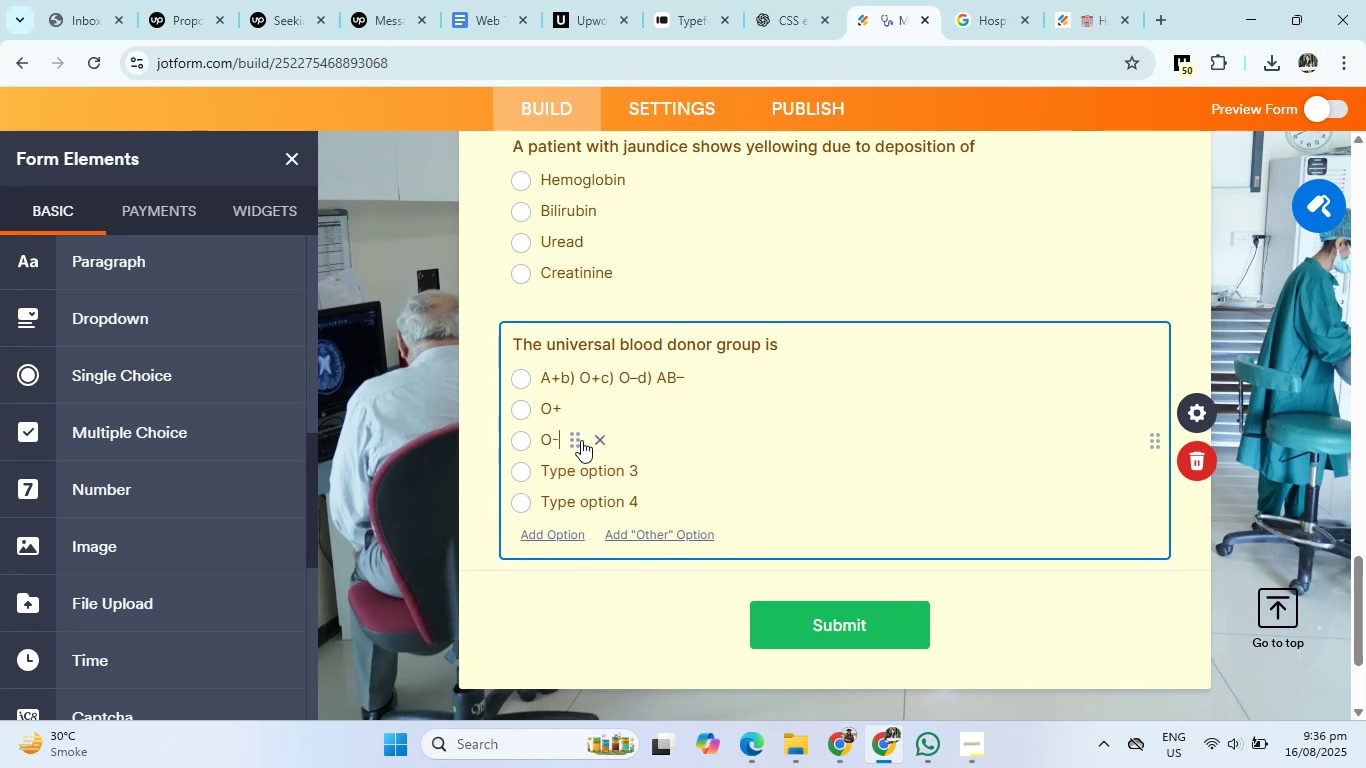 
key(Enter)
 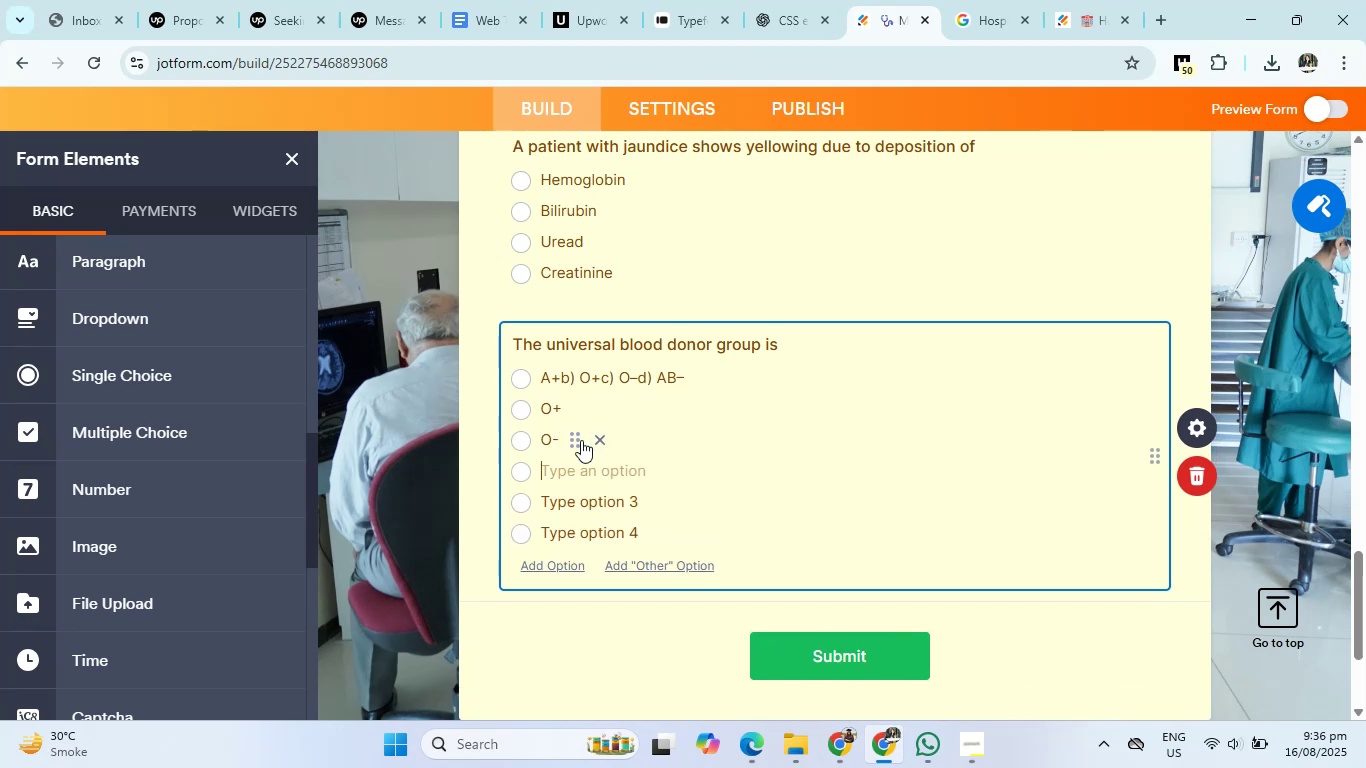 
type(AB-)
 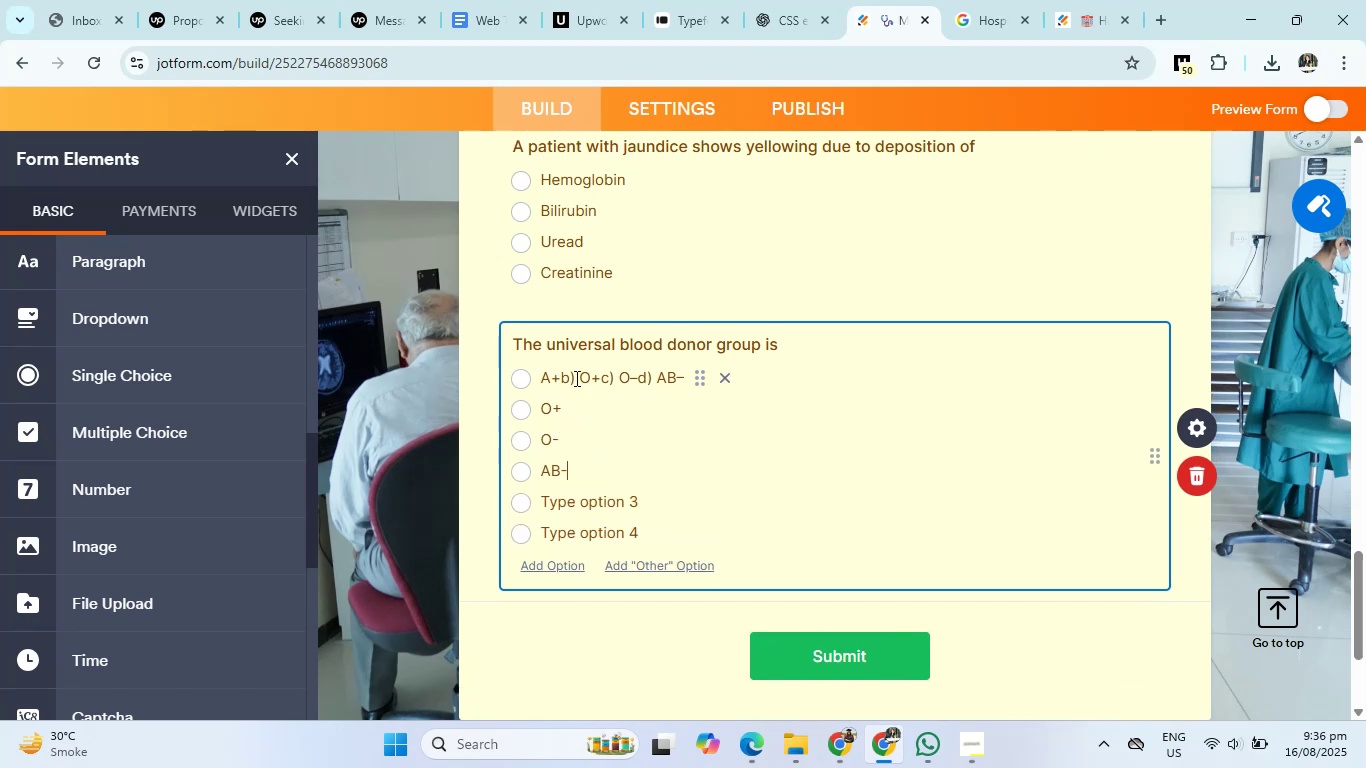 
left_click_drag(start_coordinate=[561, 380], to_coordinate=[732, 380])
 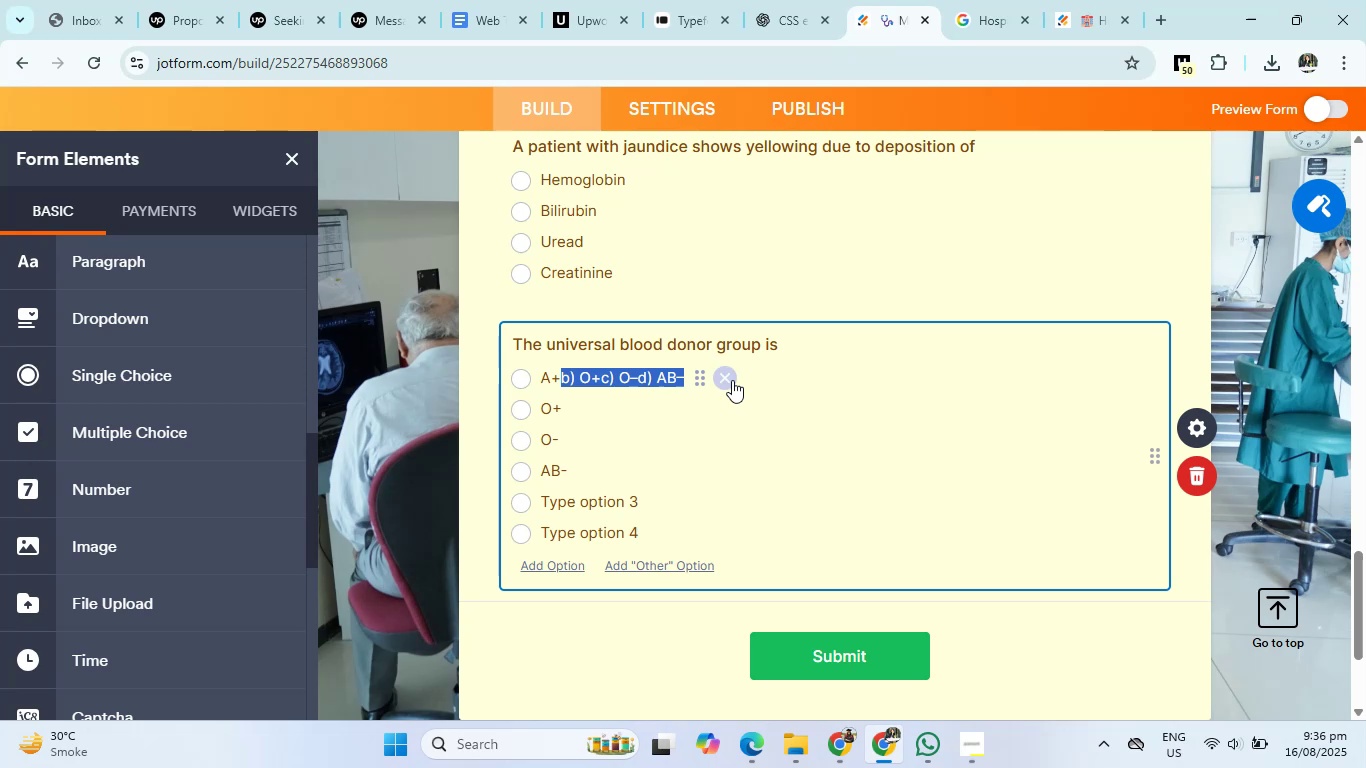 
key(Backspace)
 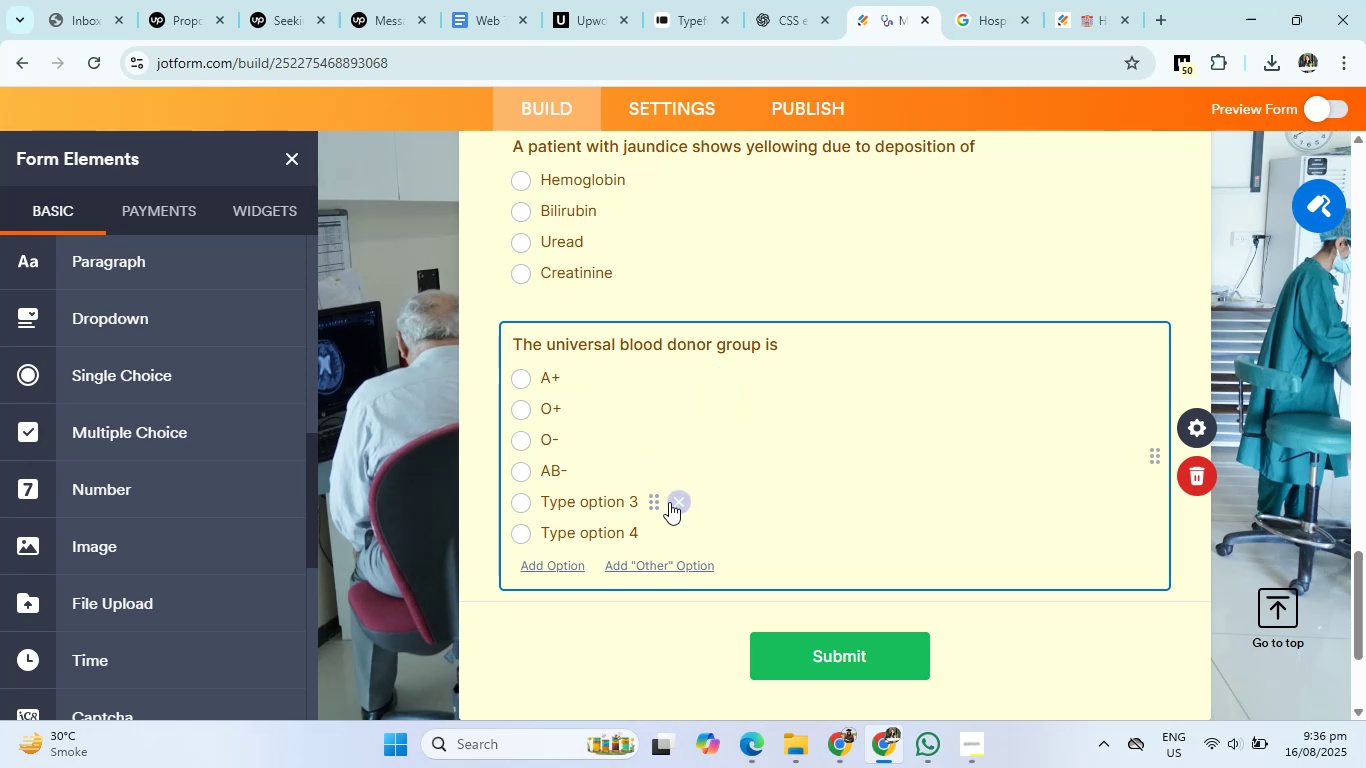 
double_click([673, 501])
 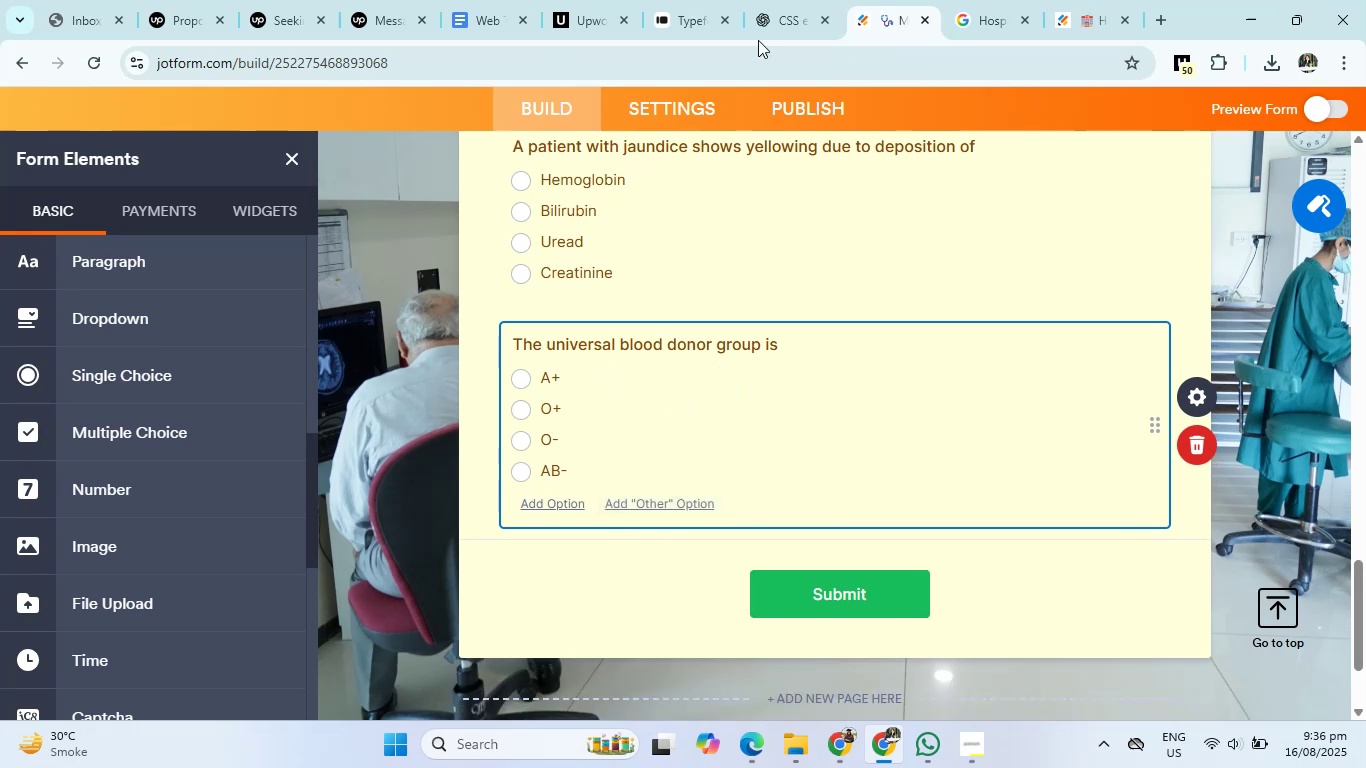 
left_click([792, 0])
 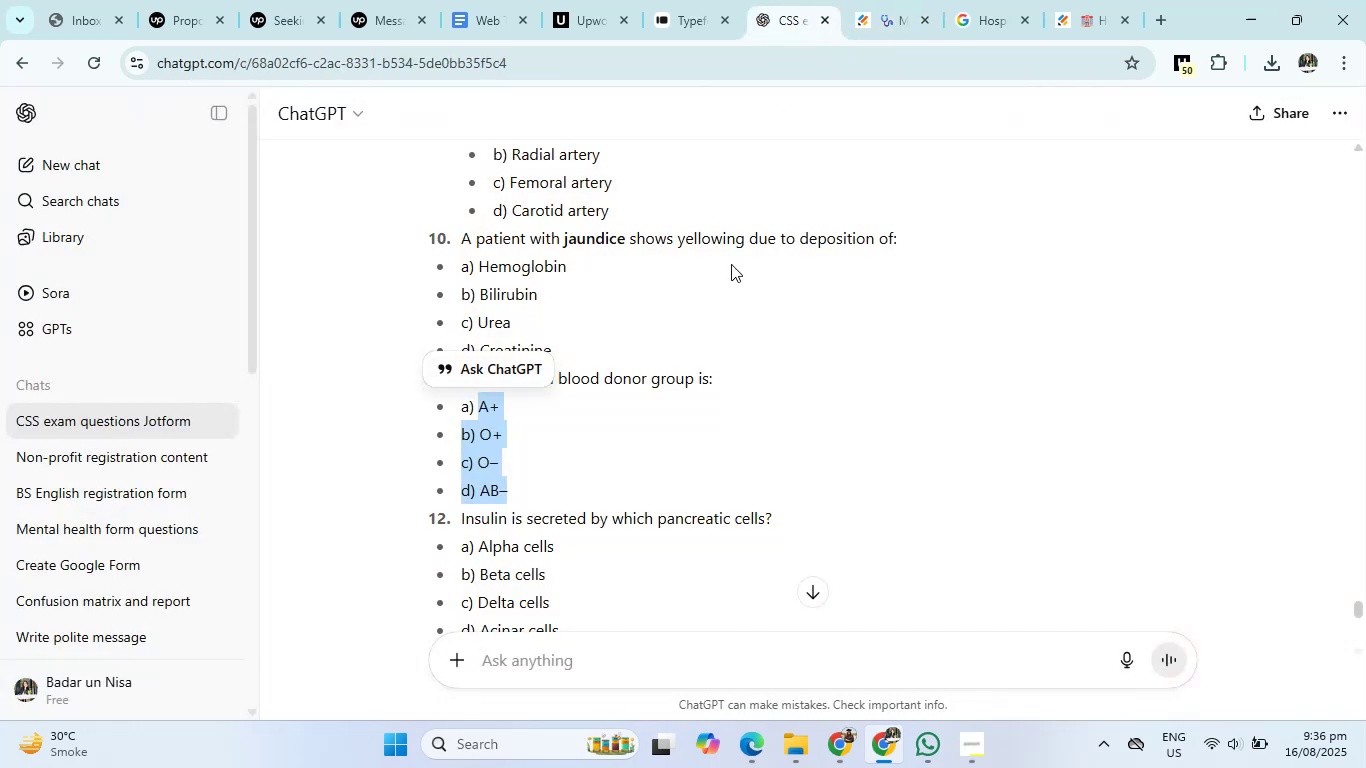 
scroll: coordinate [616, 460], scroll_direction: down, amount: 2.0
 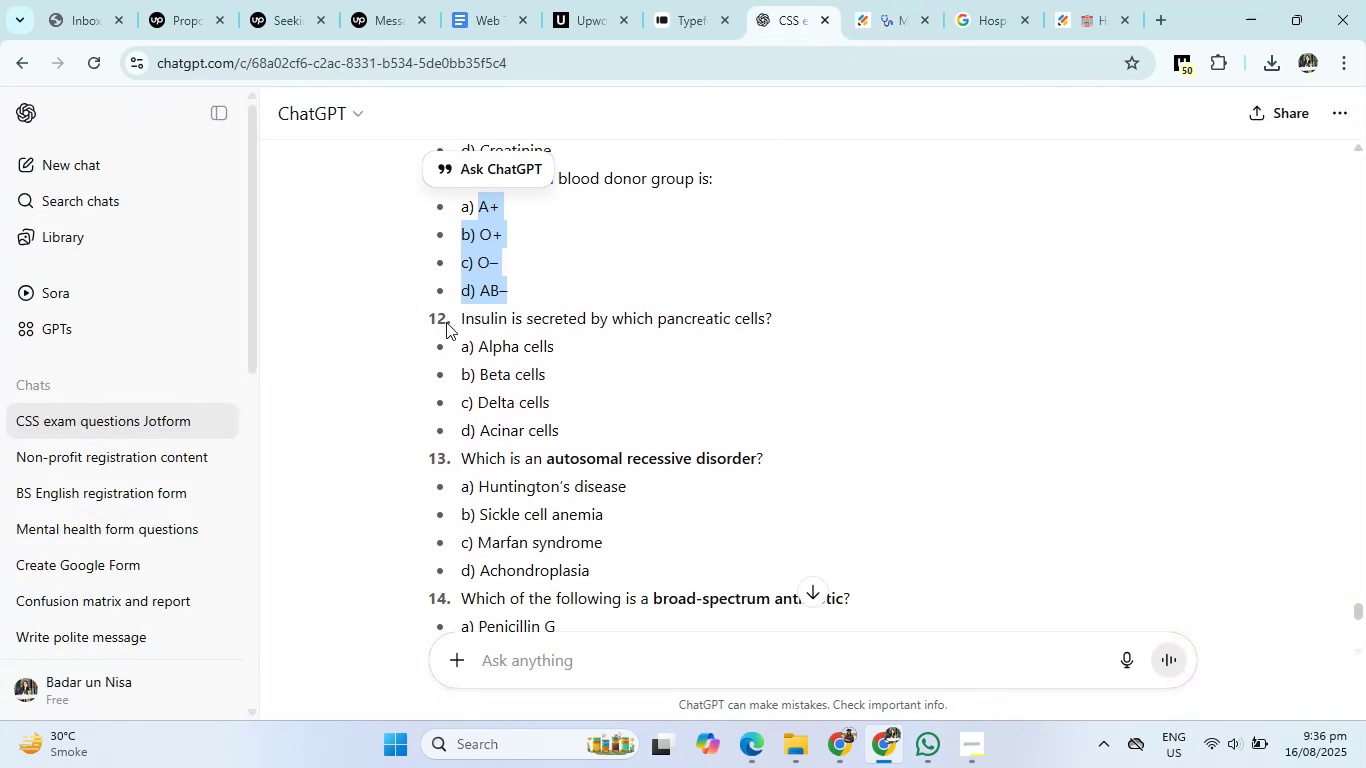 
left_click_drag(start_coordinate=[455, 316], to_coordinate=[794, 322])
 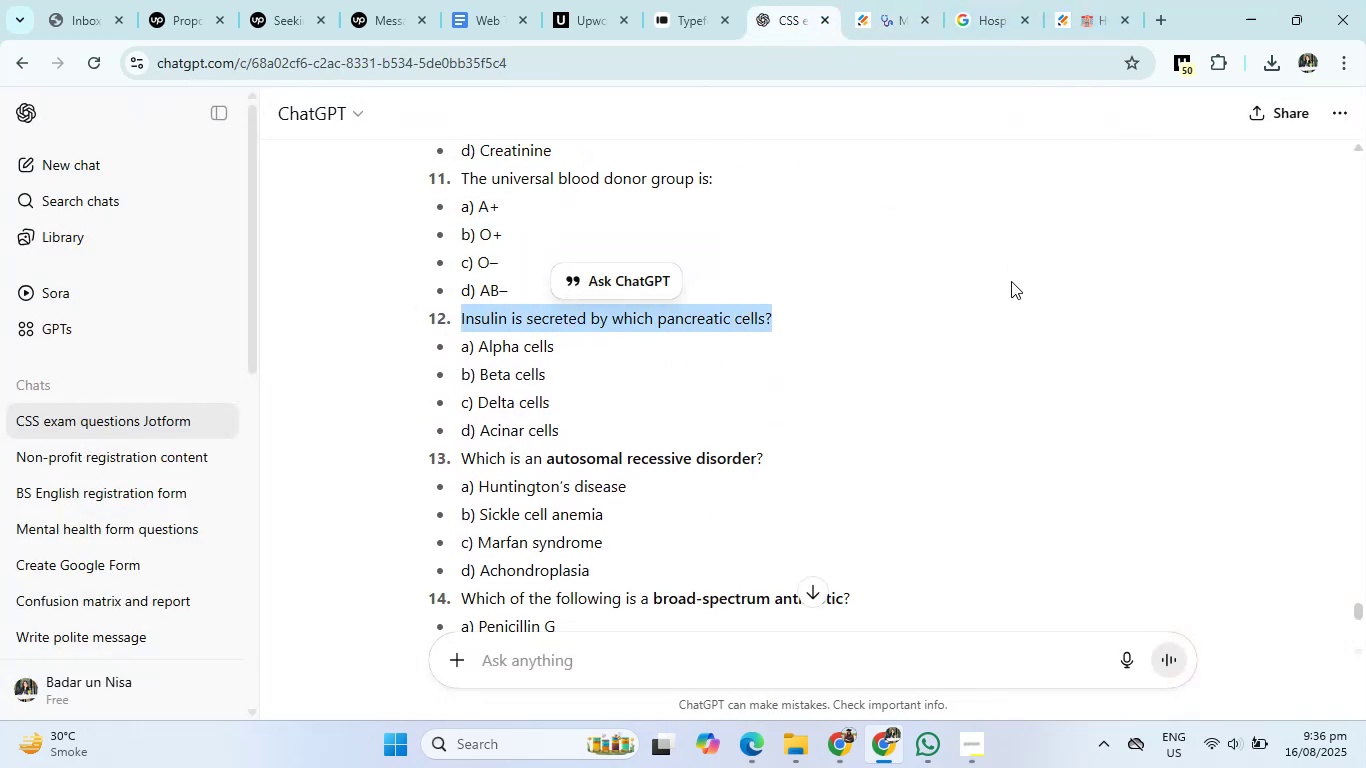 
key(Control+C)
 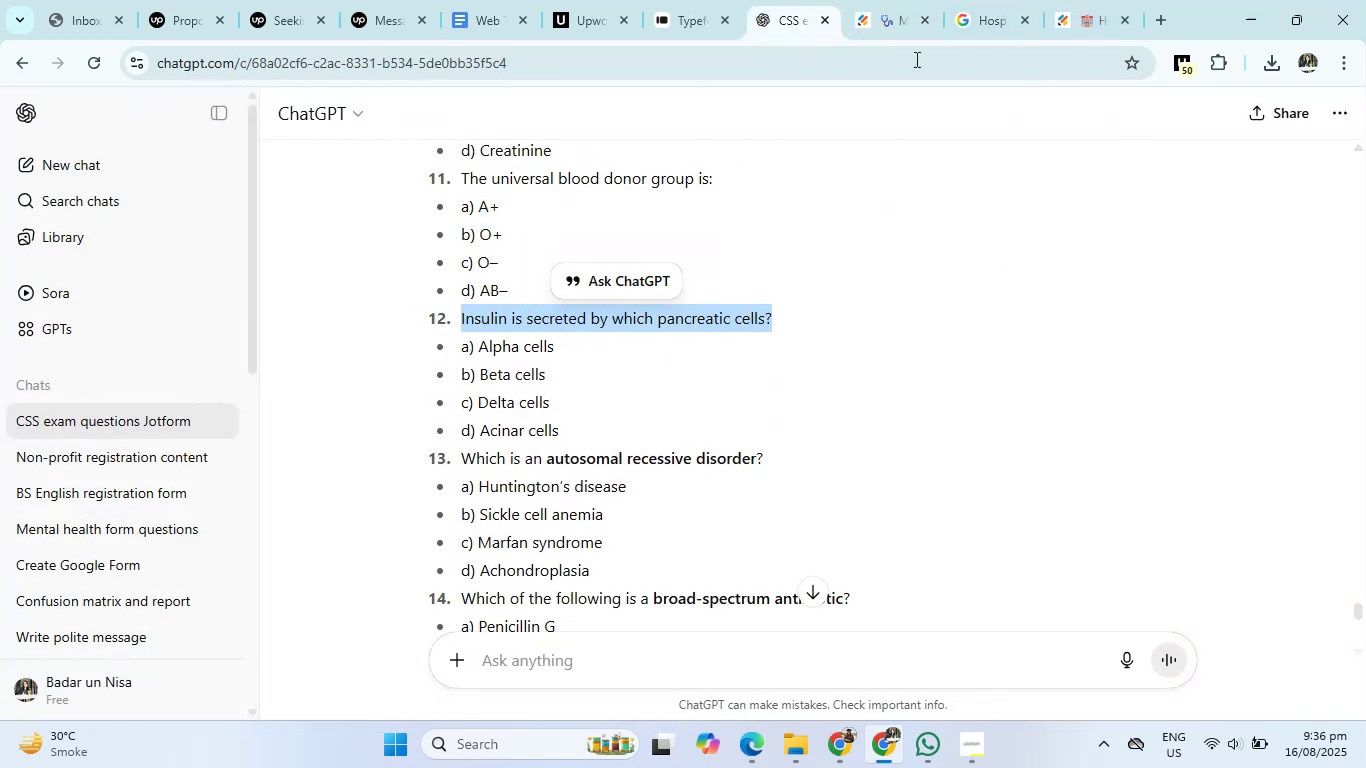 
left_click([916, 0])
 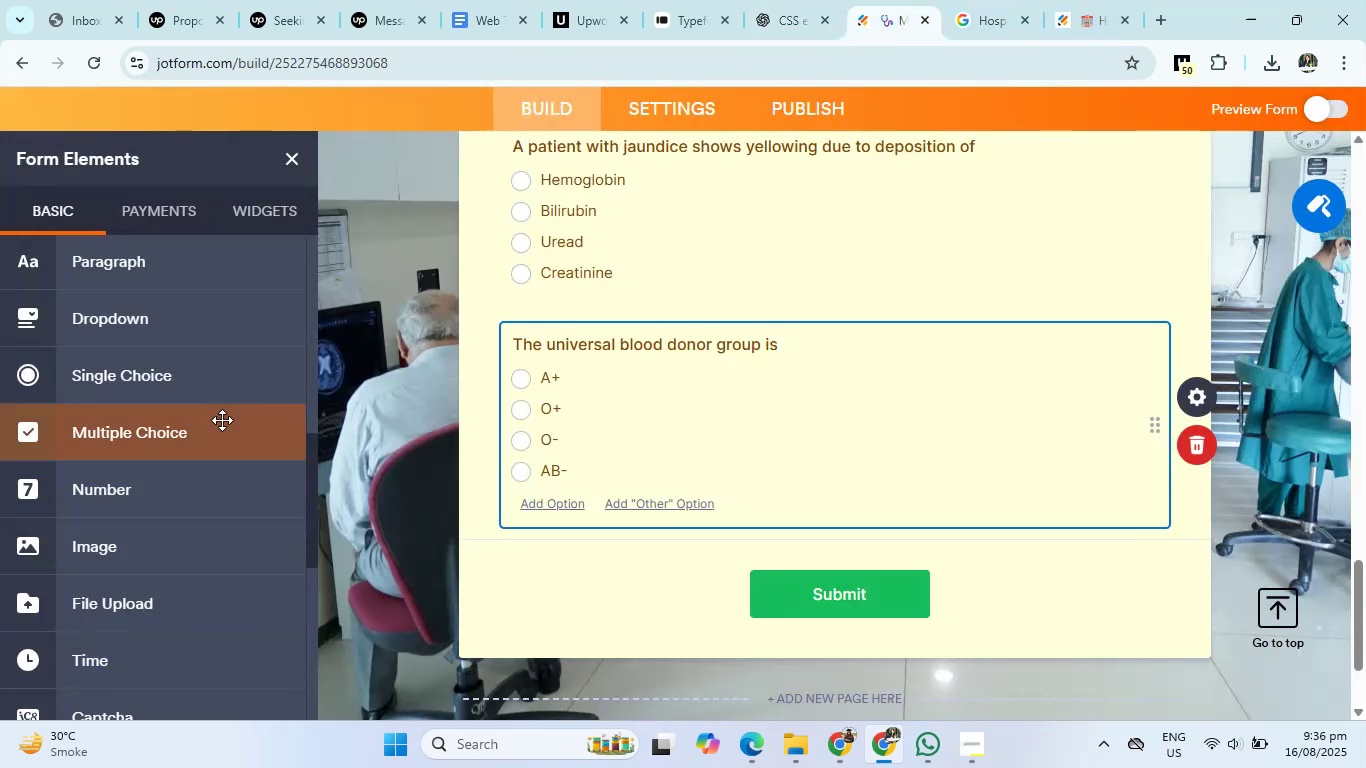 
left_click([147, 365])
 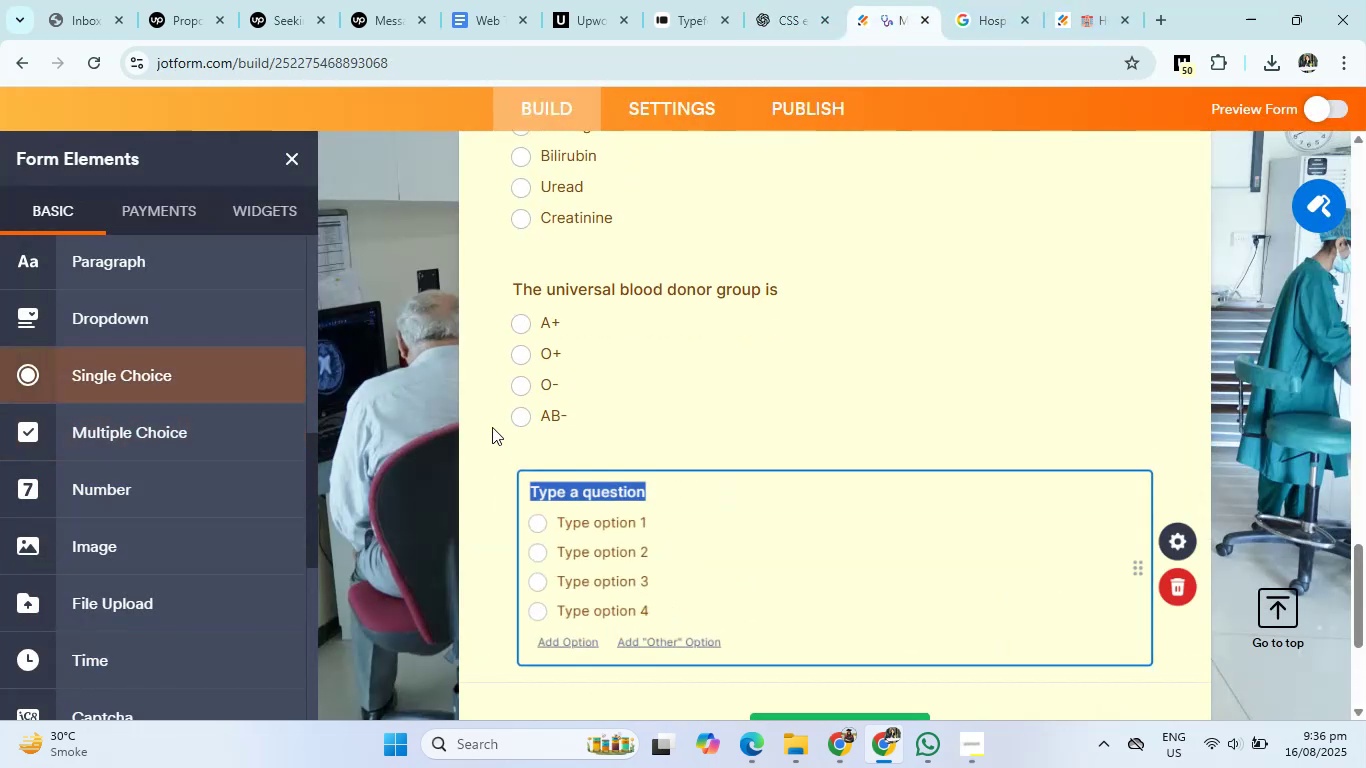 
key(Control+V)
 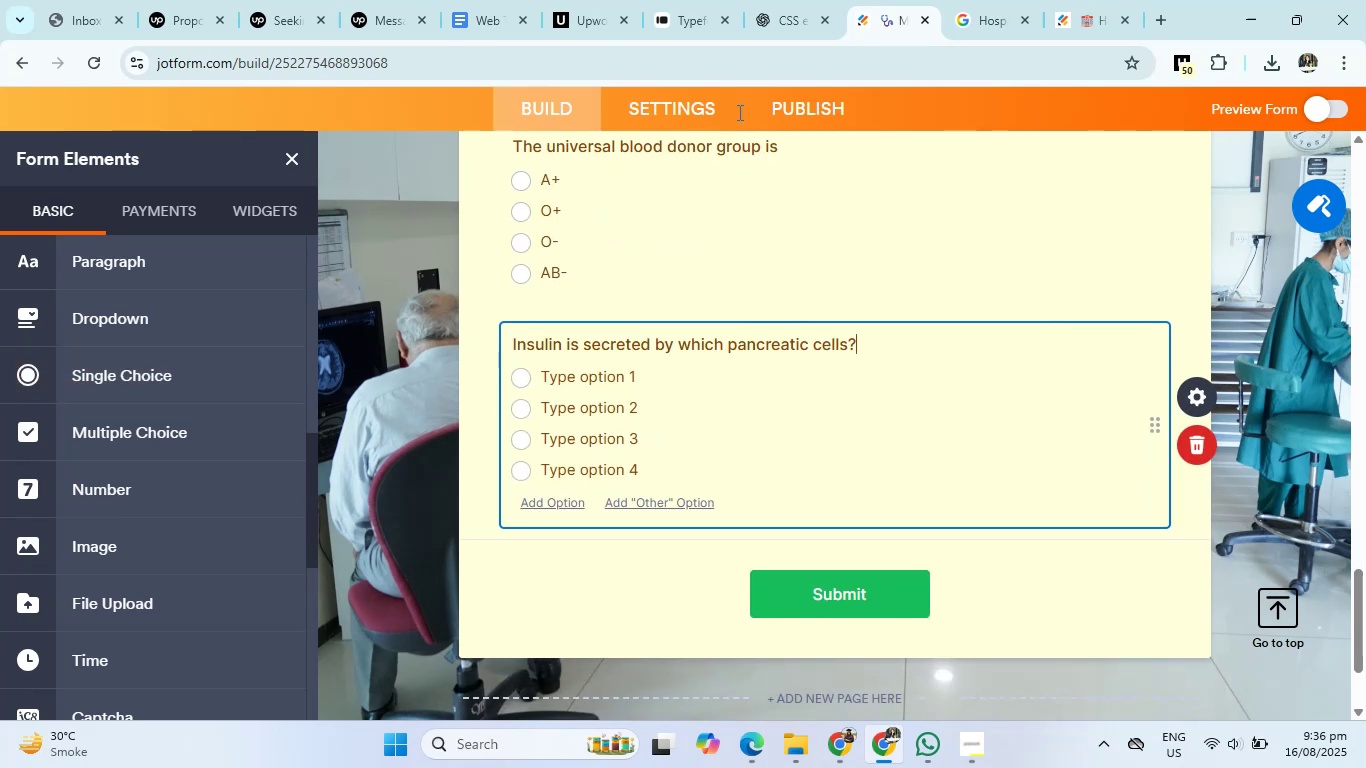 
left_click([810, 0])
 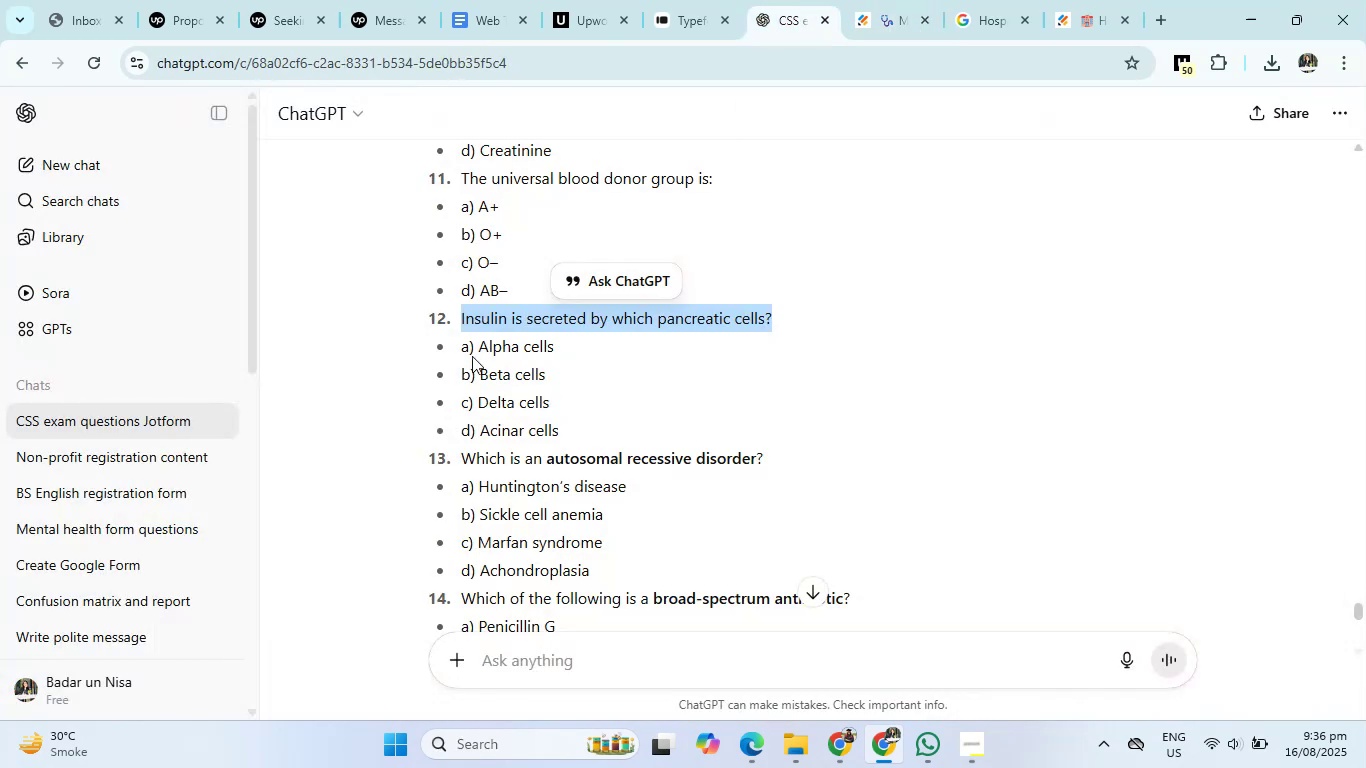 
left_click_drag(start_coordinate=[474, 345], to_coordinate=[577, 421])
 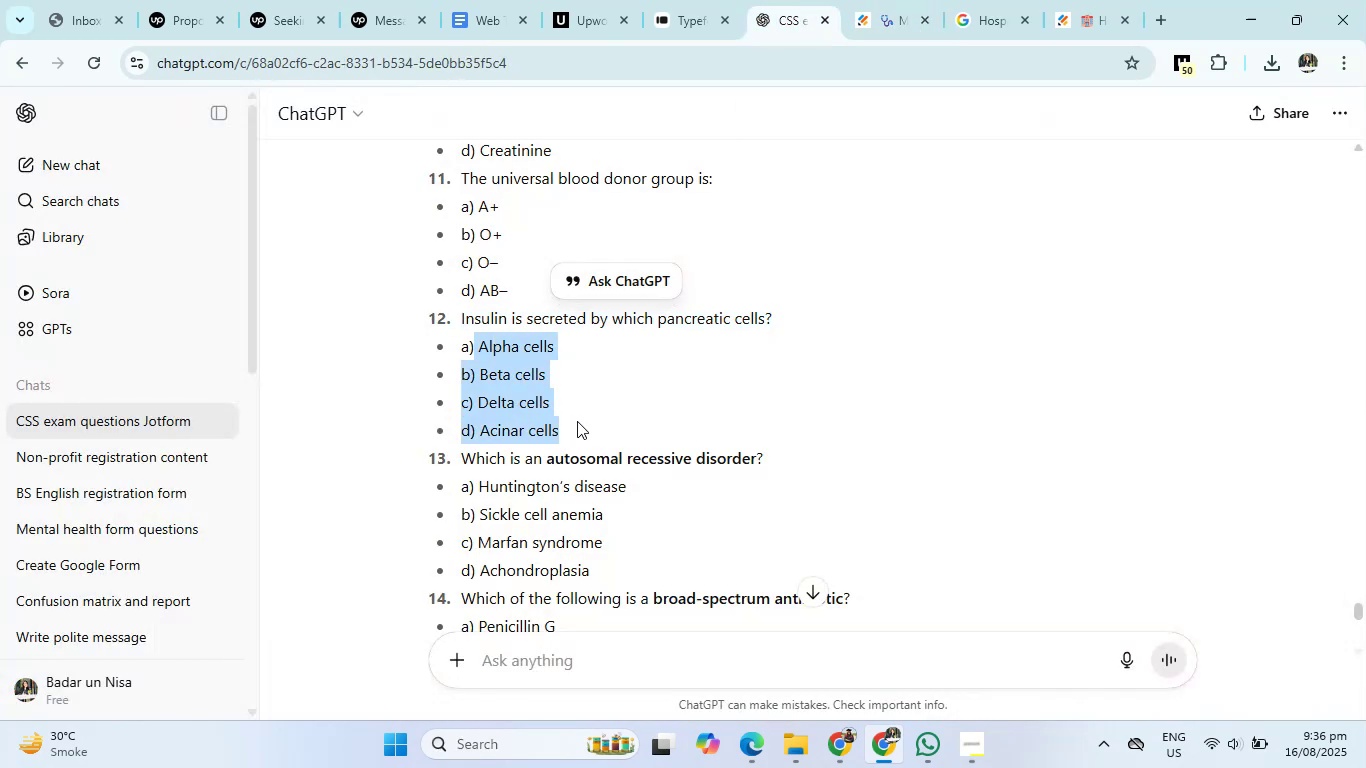 
key(Control+C)
 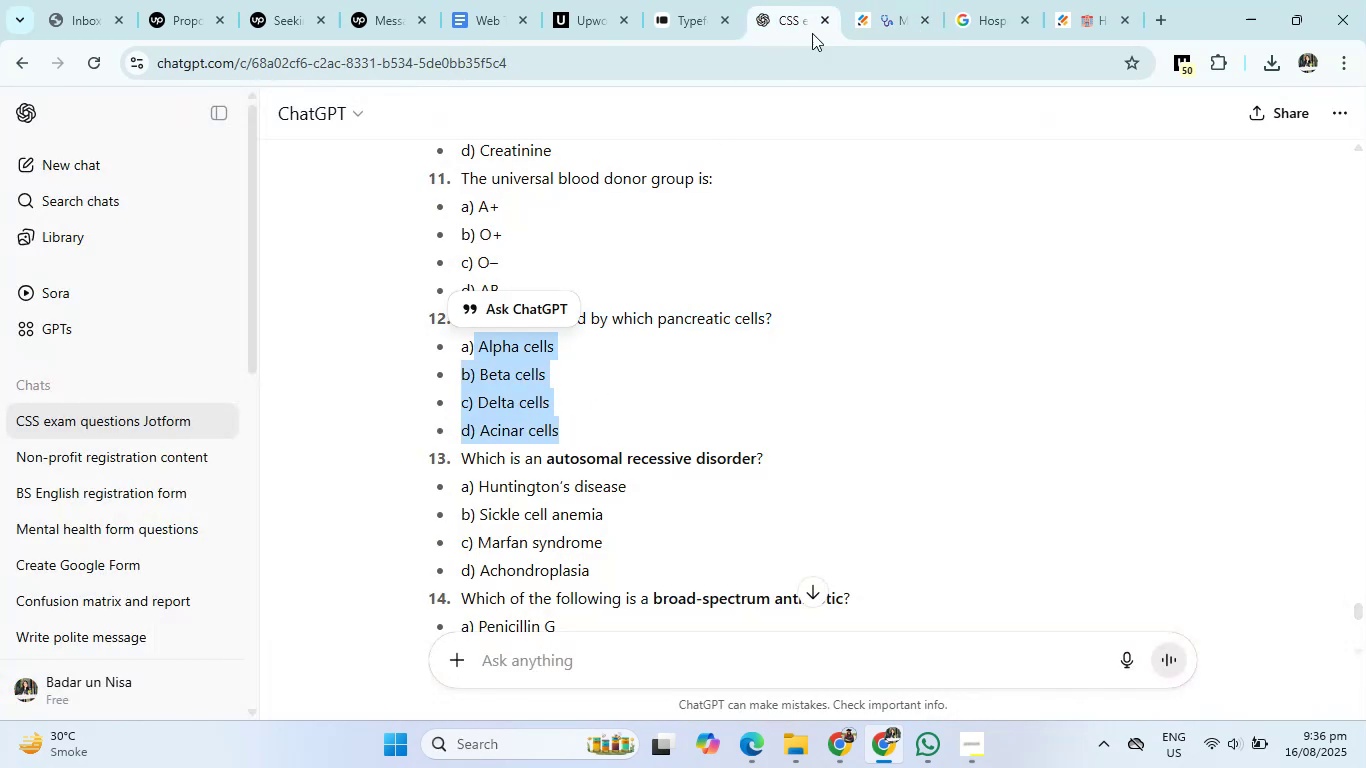 
left_click([900, 0])
 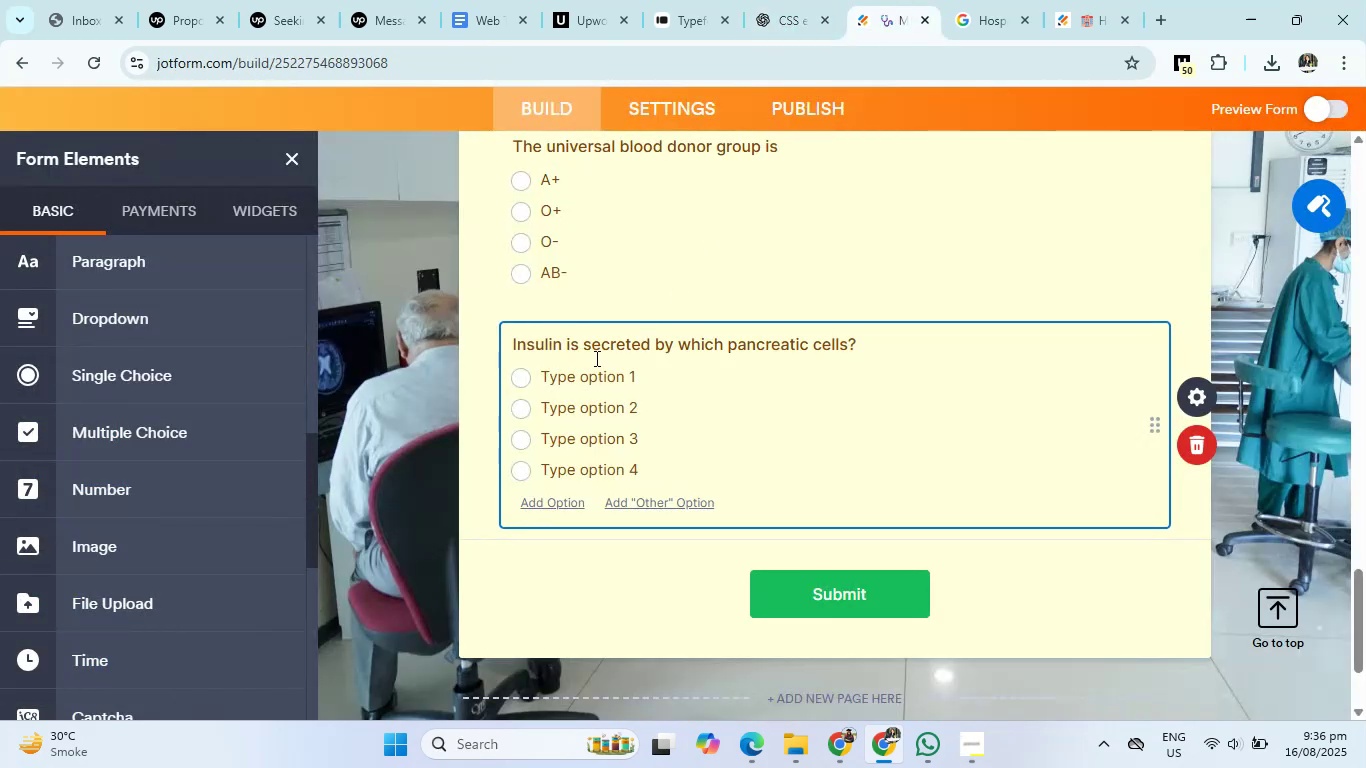 
left_click([581, 378])
 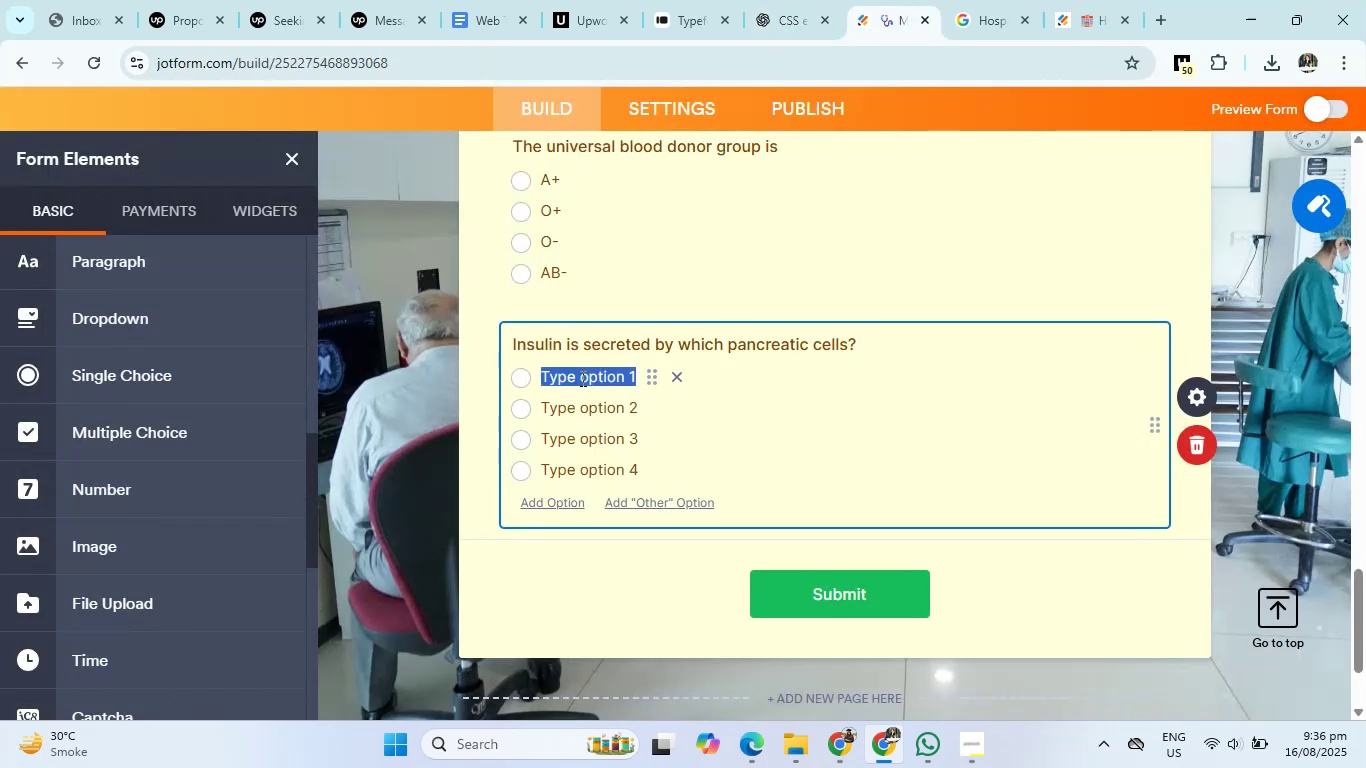 
key(Control+V)
 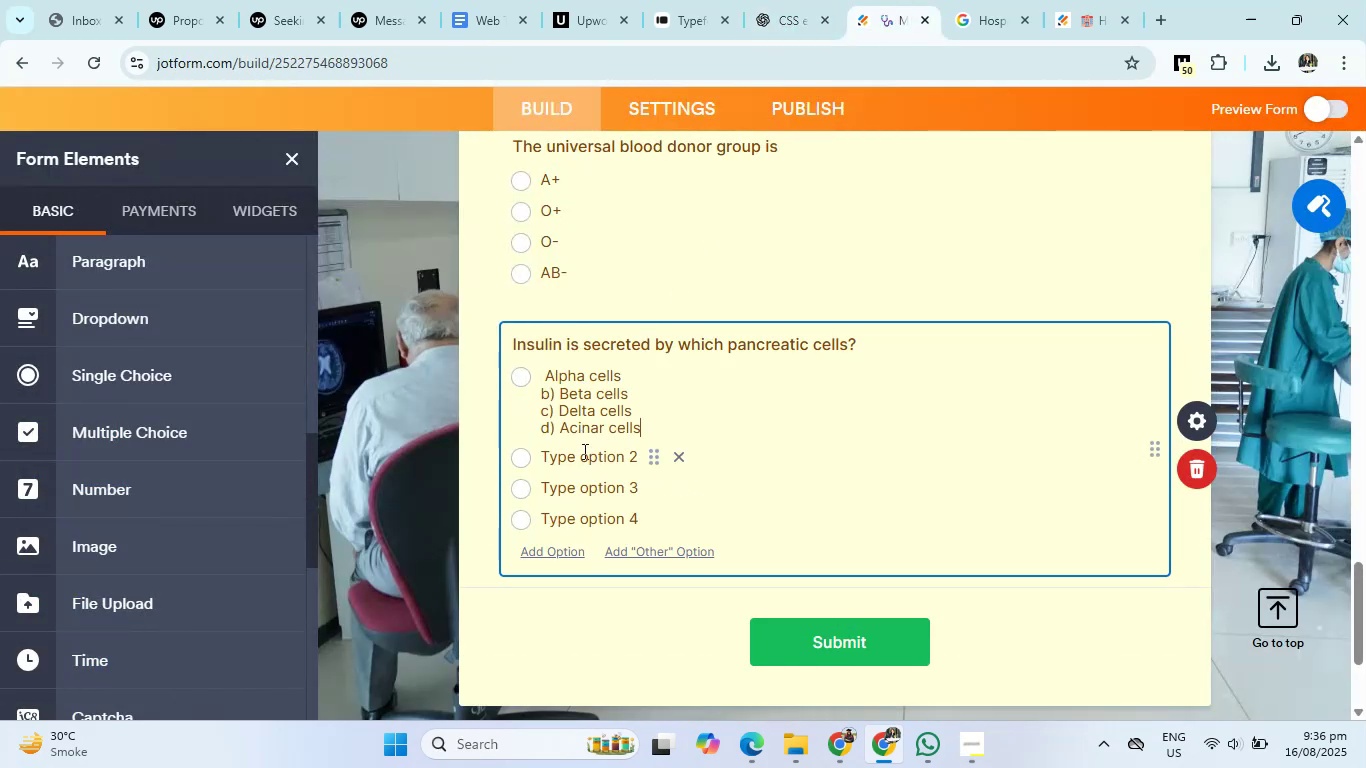 
left_click([583, 459])
 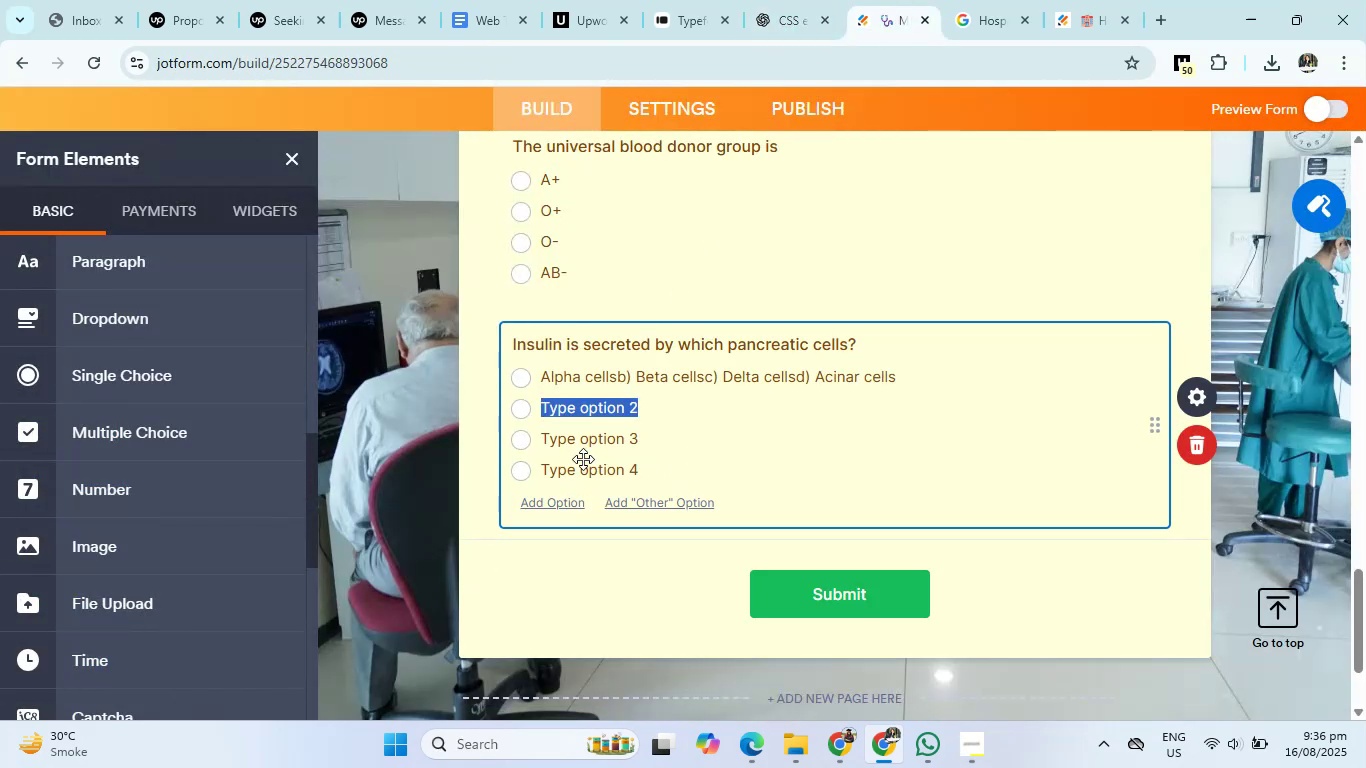 
key(Backspace)
type(Beta cells)
 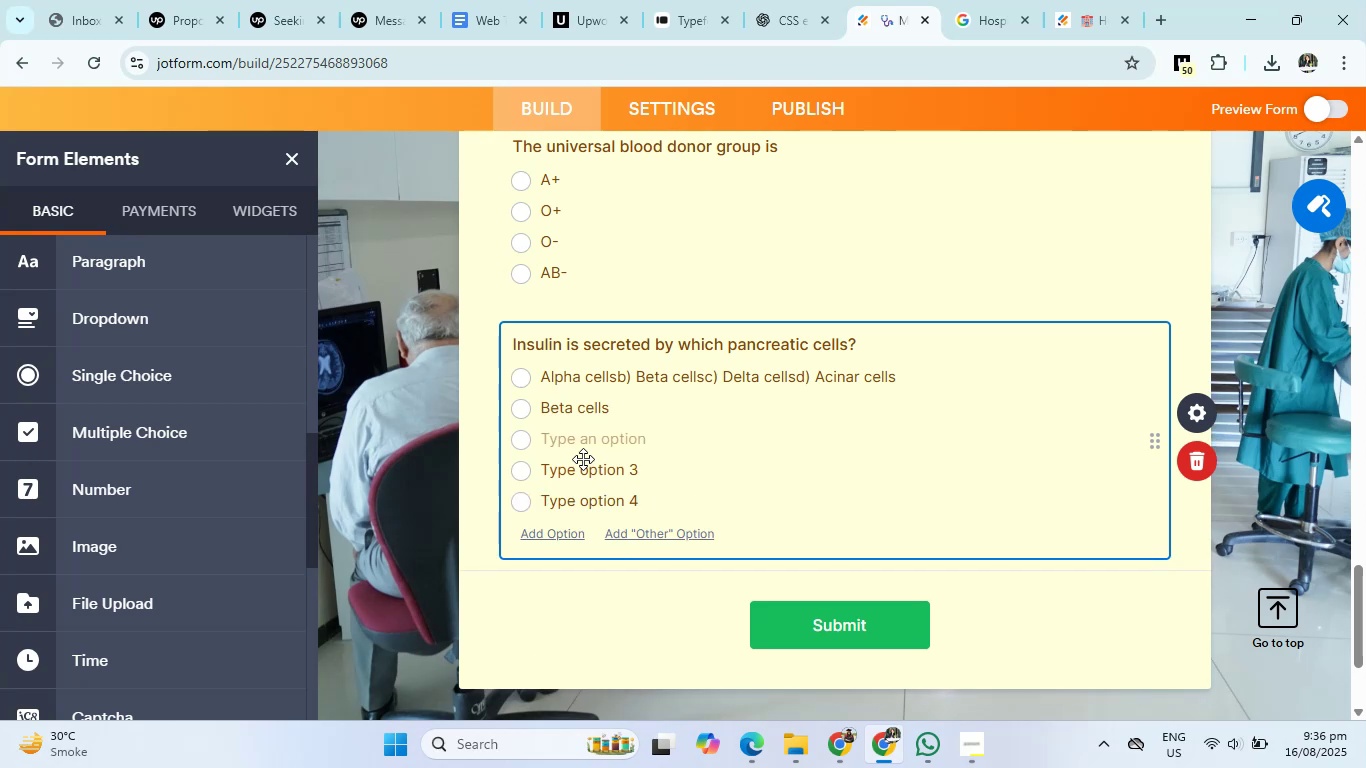 
 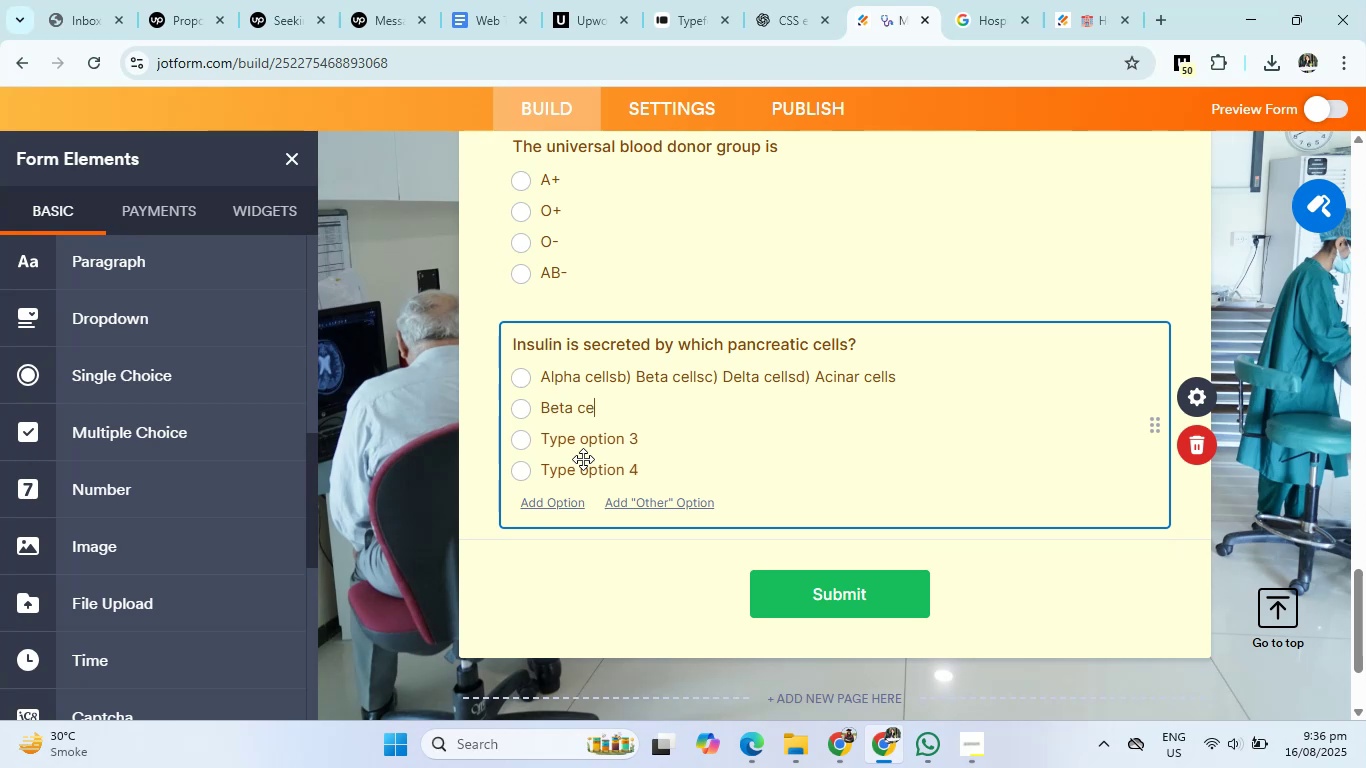 
key(Enter)
 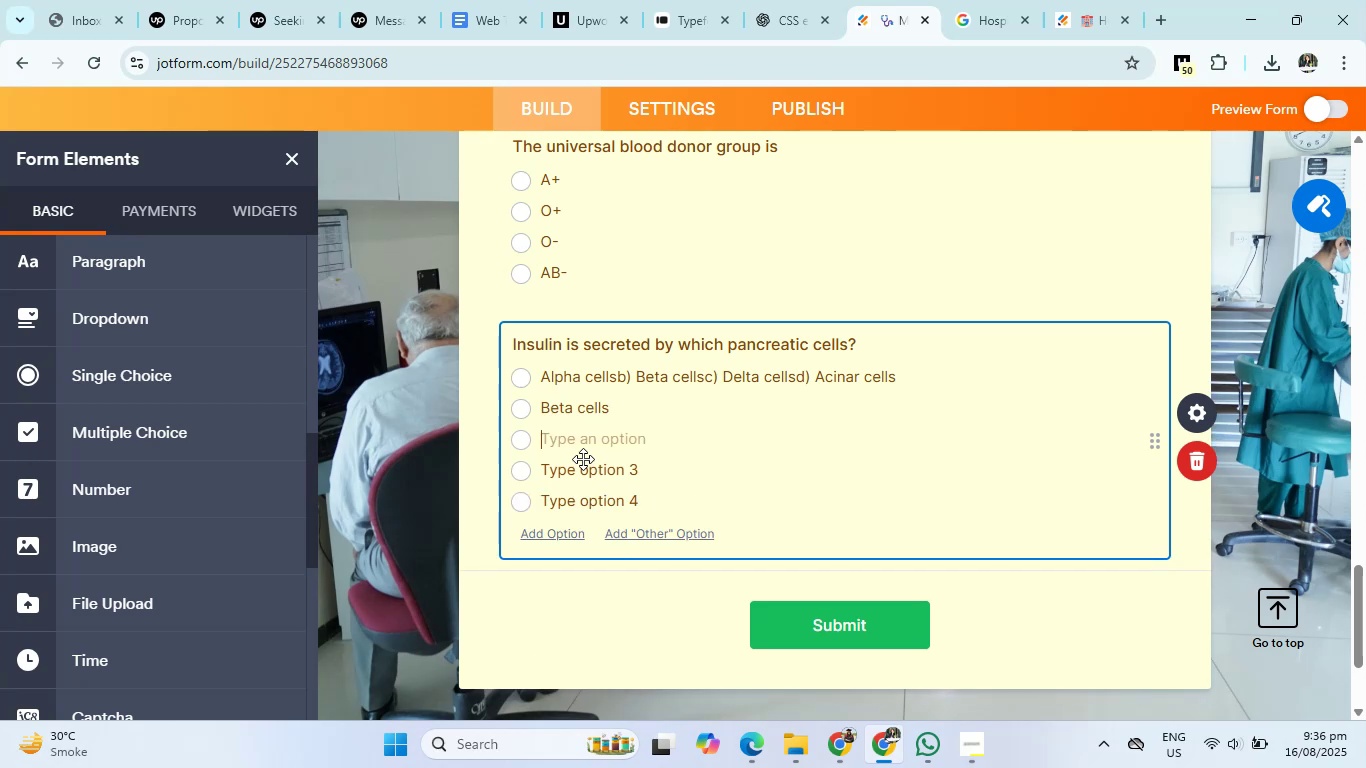 
type(Delta cells)
 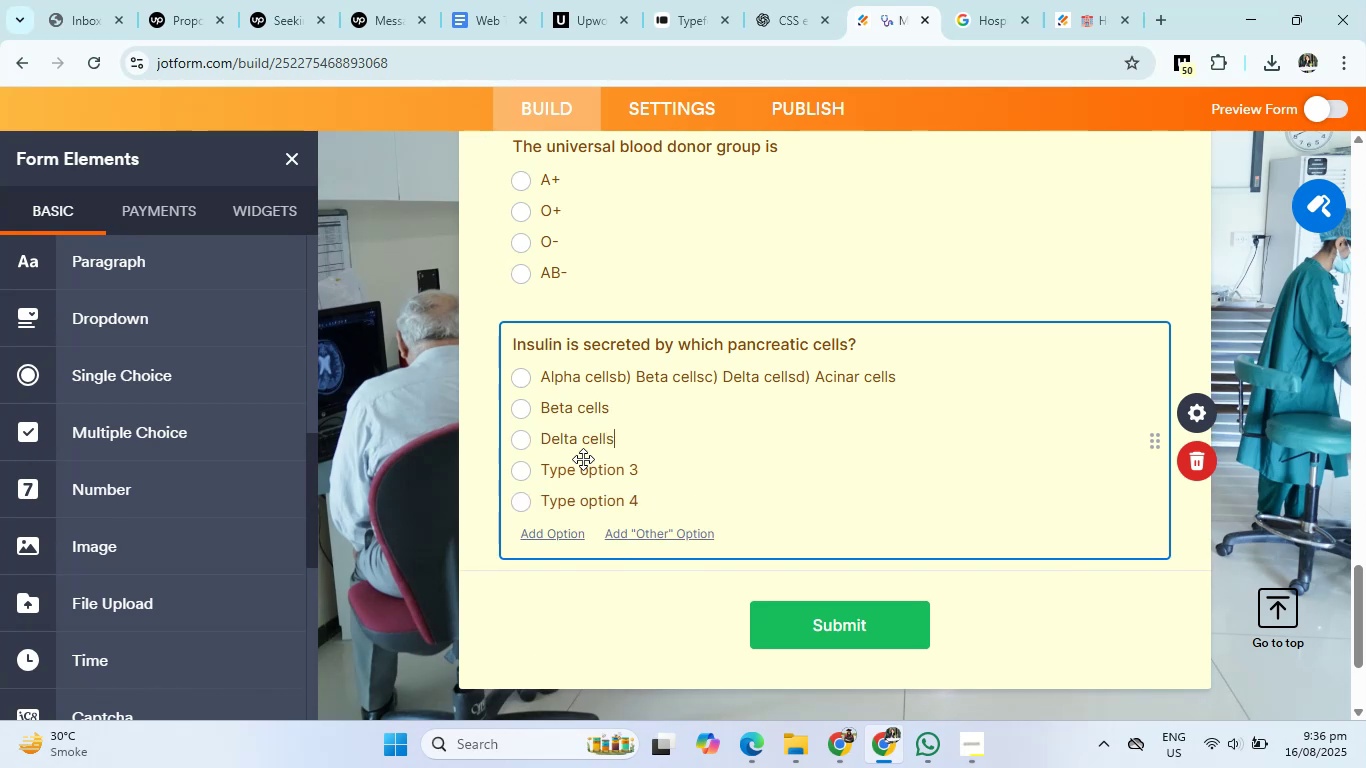 
key(Enter)
 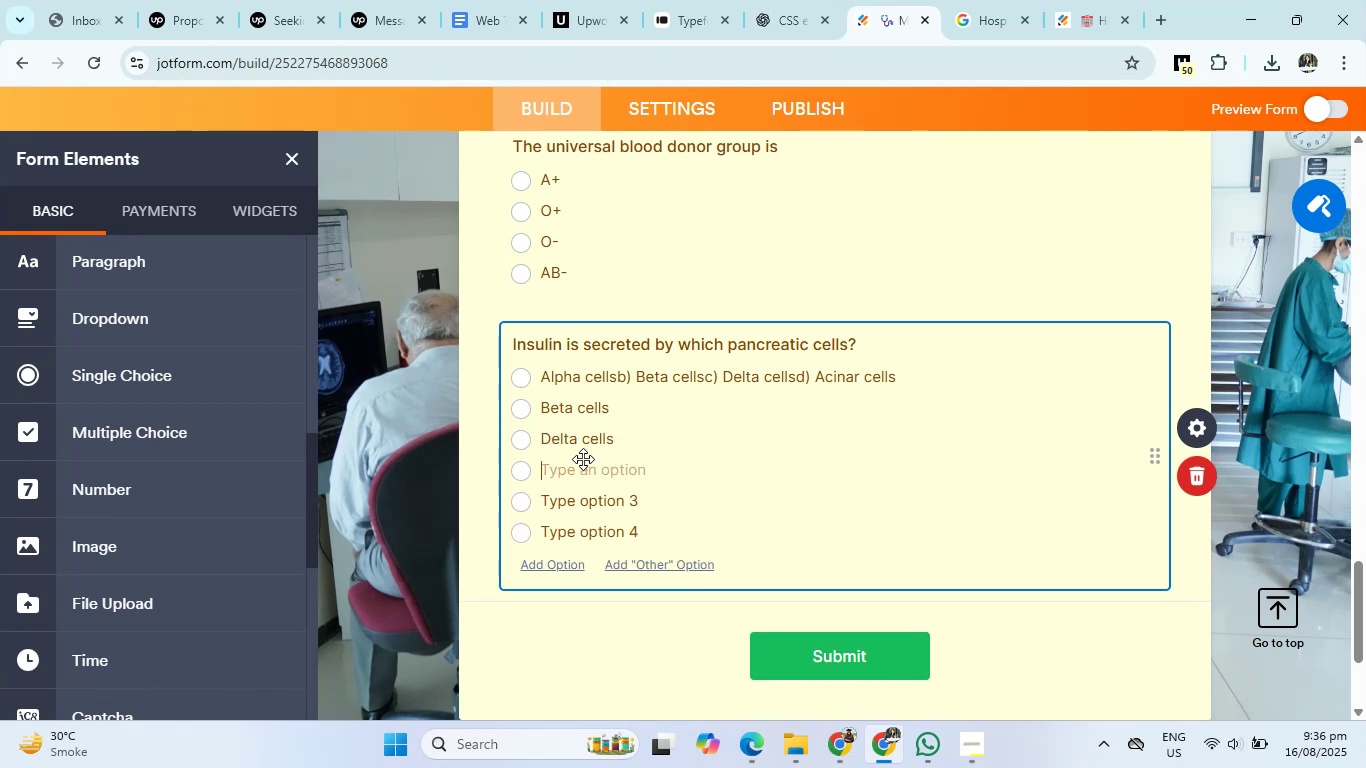 
type(Acinar cells)
 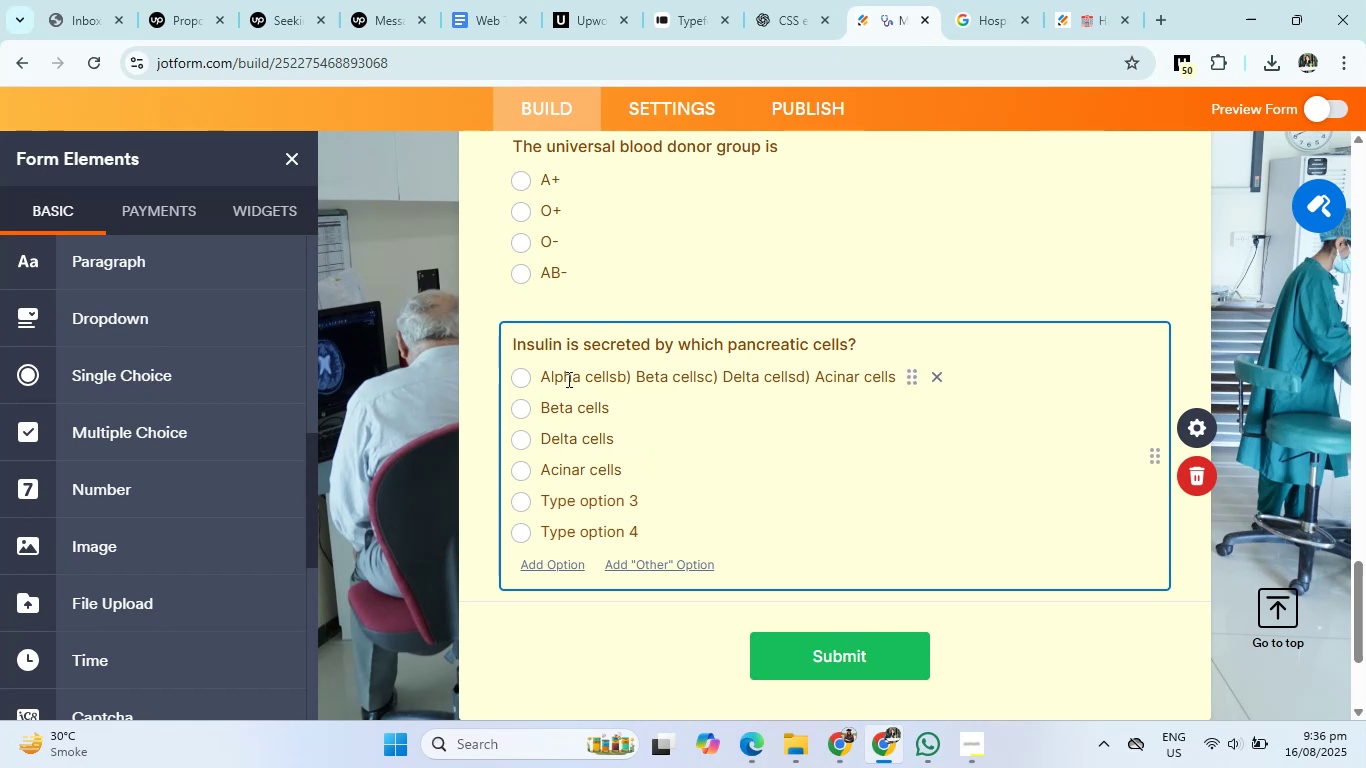 
left_click_drag(start_coordinate=[617, 379], to_coordinate=[893, 385])
 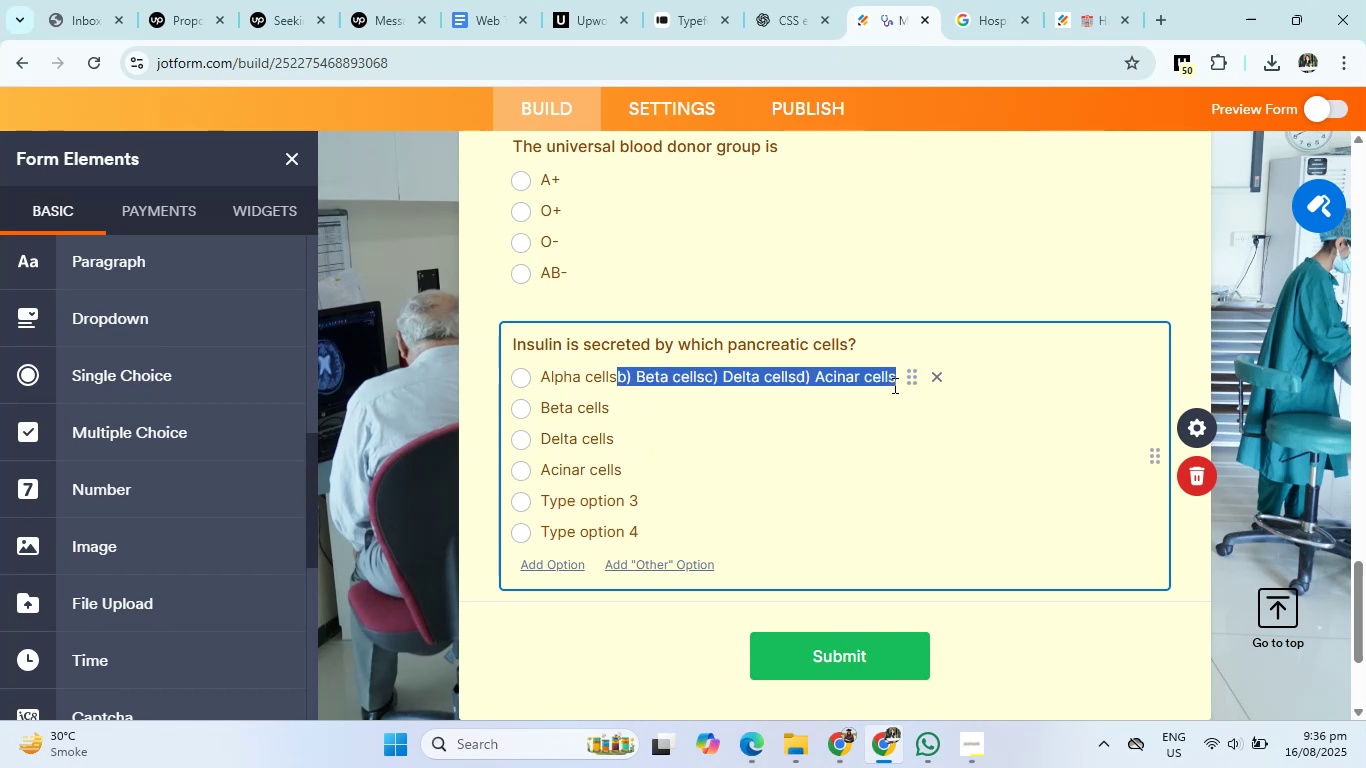 
key(Backspace)
 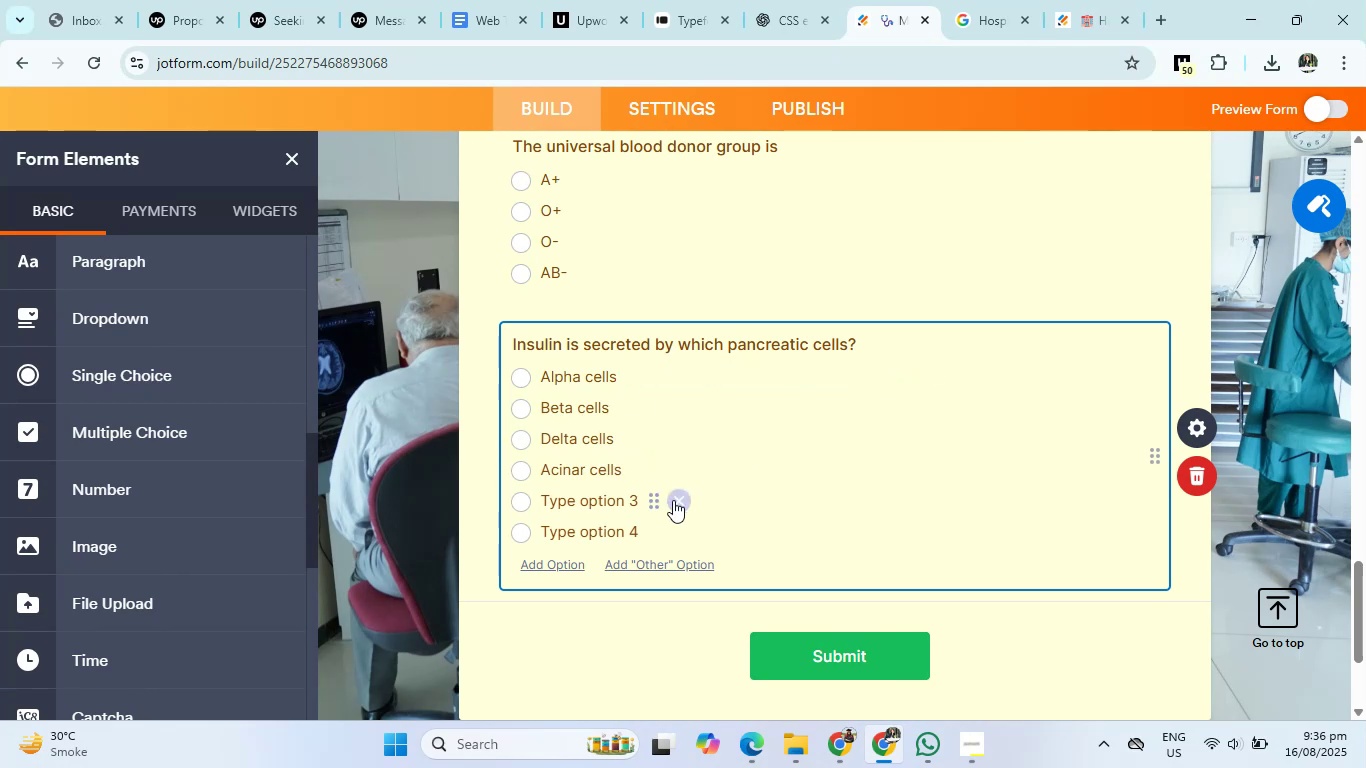 
double_click([680, 500])
 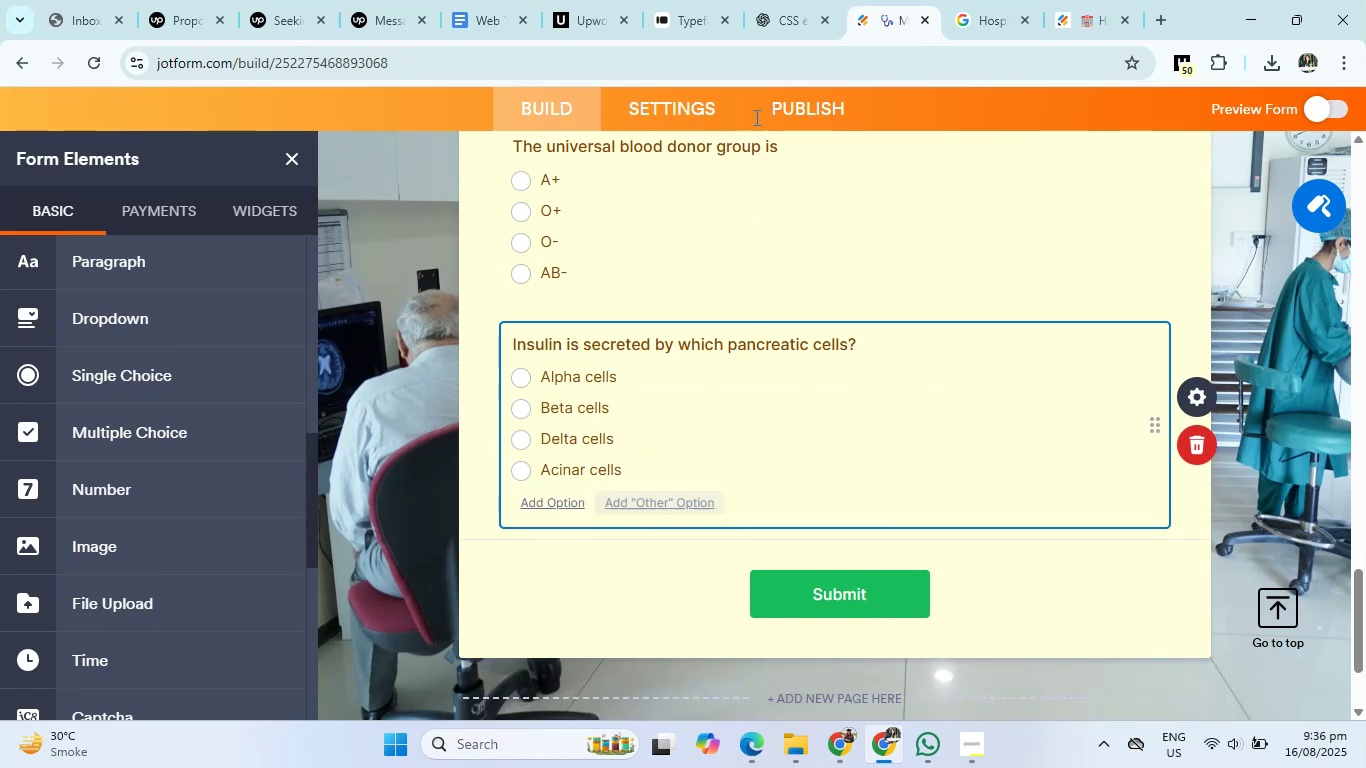 
left_click([788, 0])
 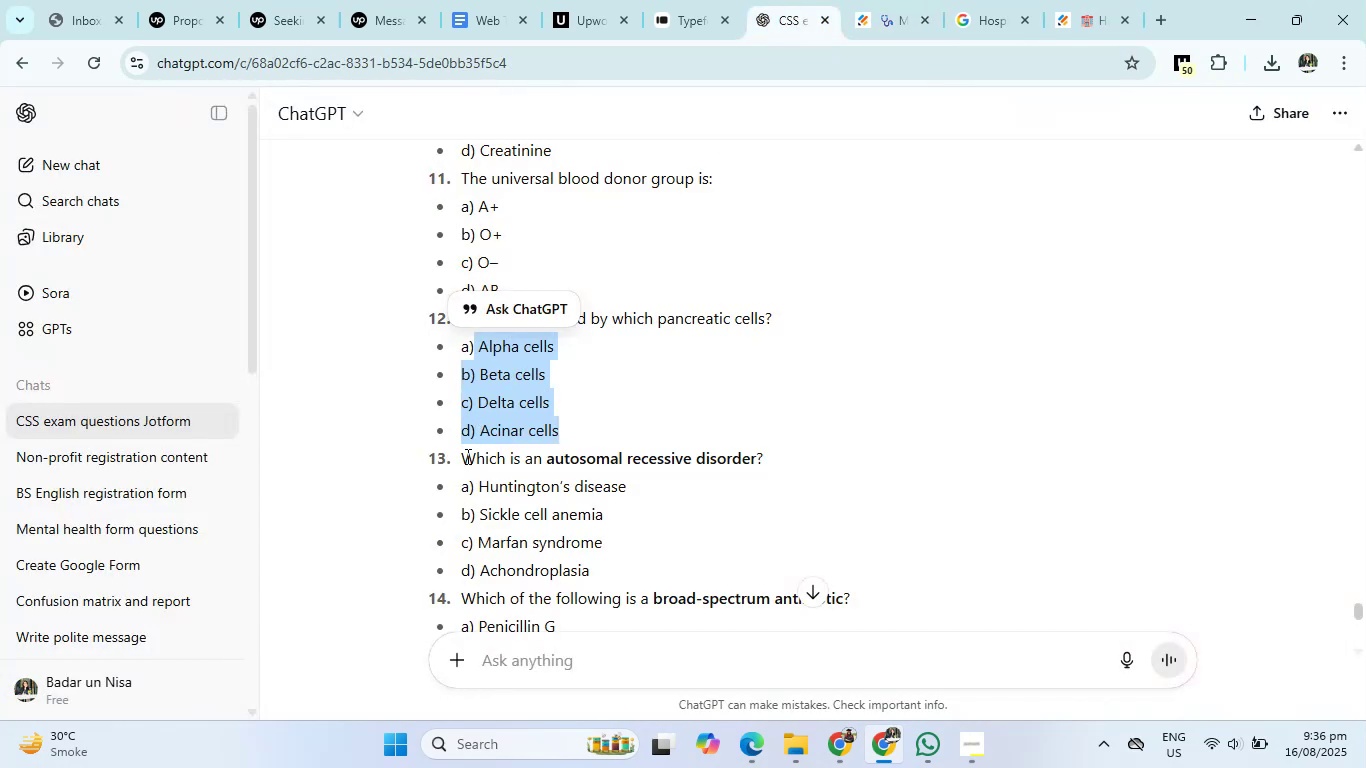 
left_click_drag(start_coordinate=[463, 457], to_coordinate=[812, 462])
 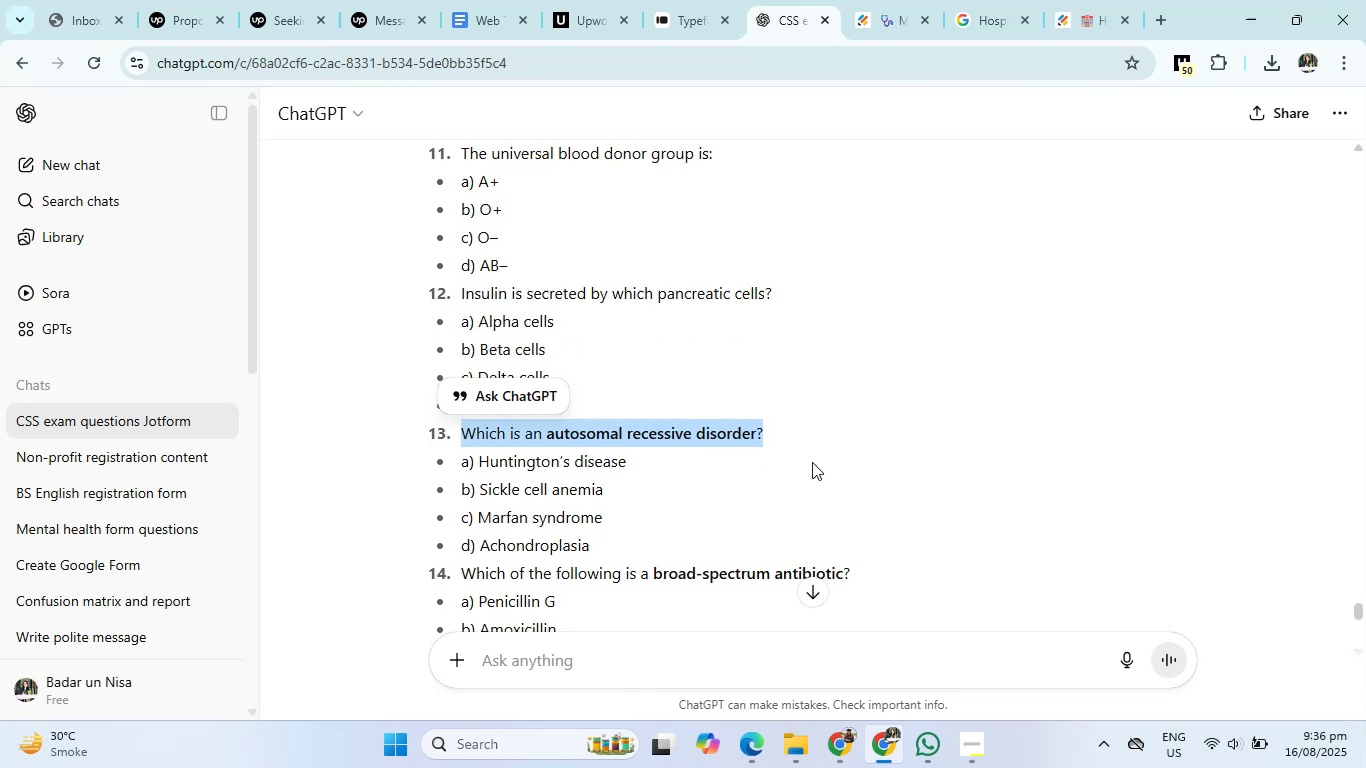 
key(Control+C)
 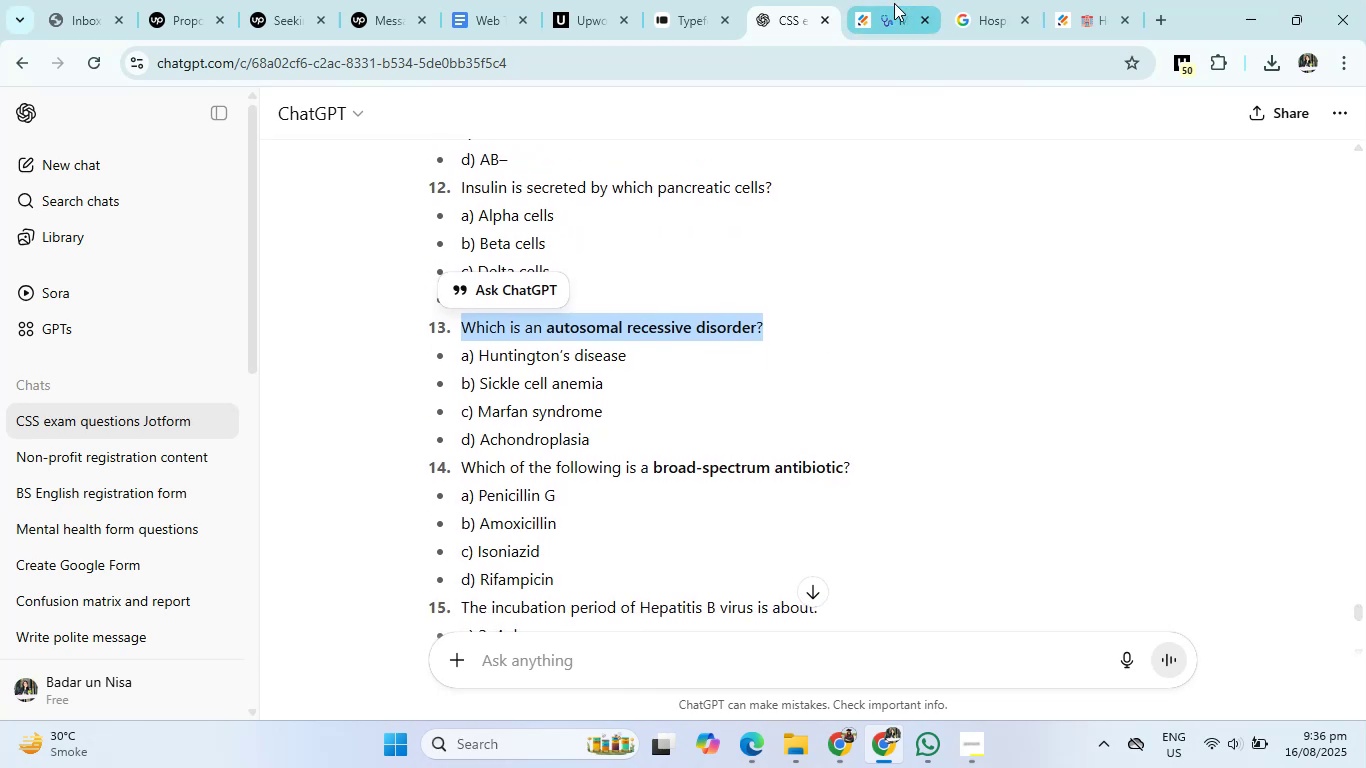 
left_click([883, 6])
 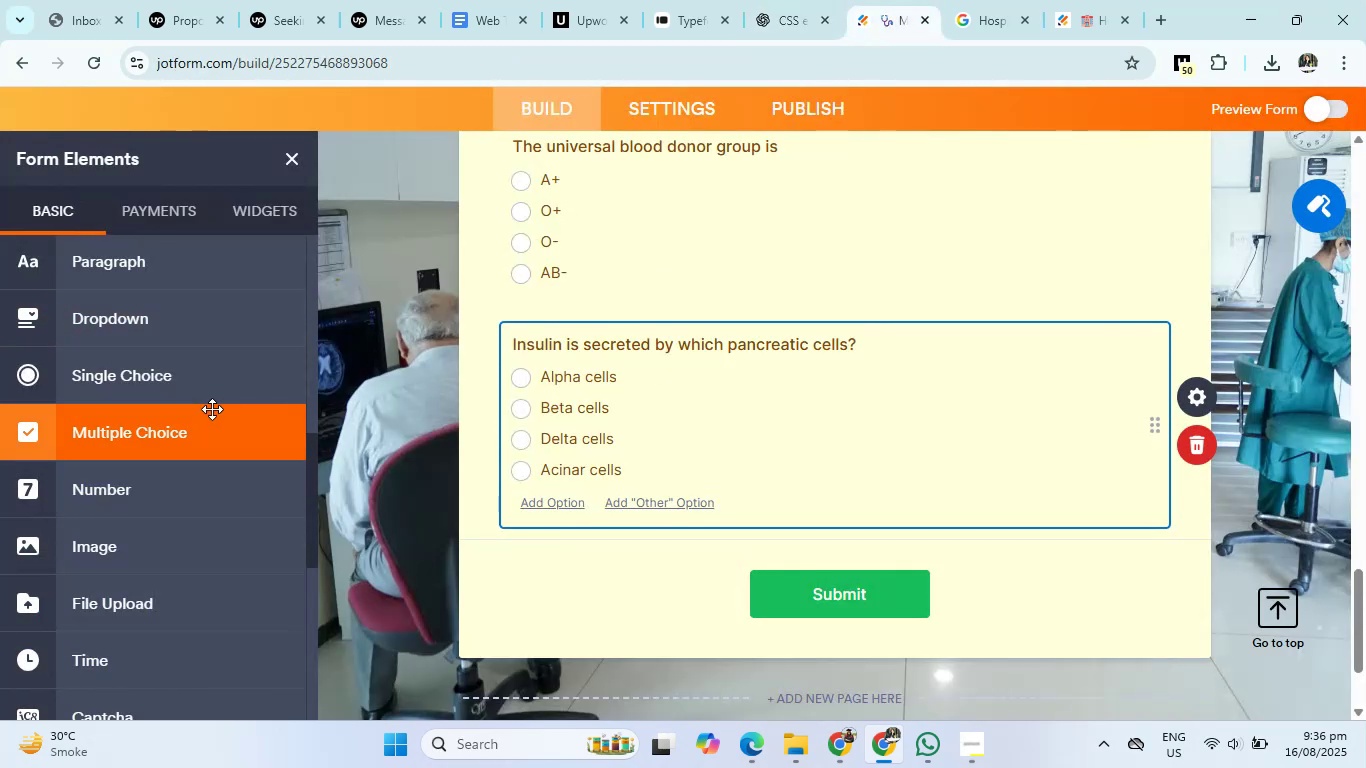 
left_click([220, 380])
 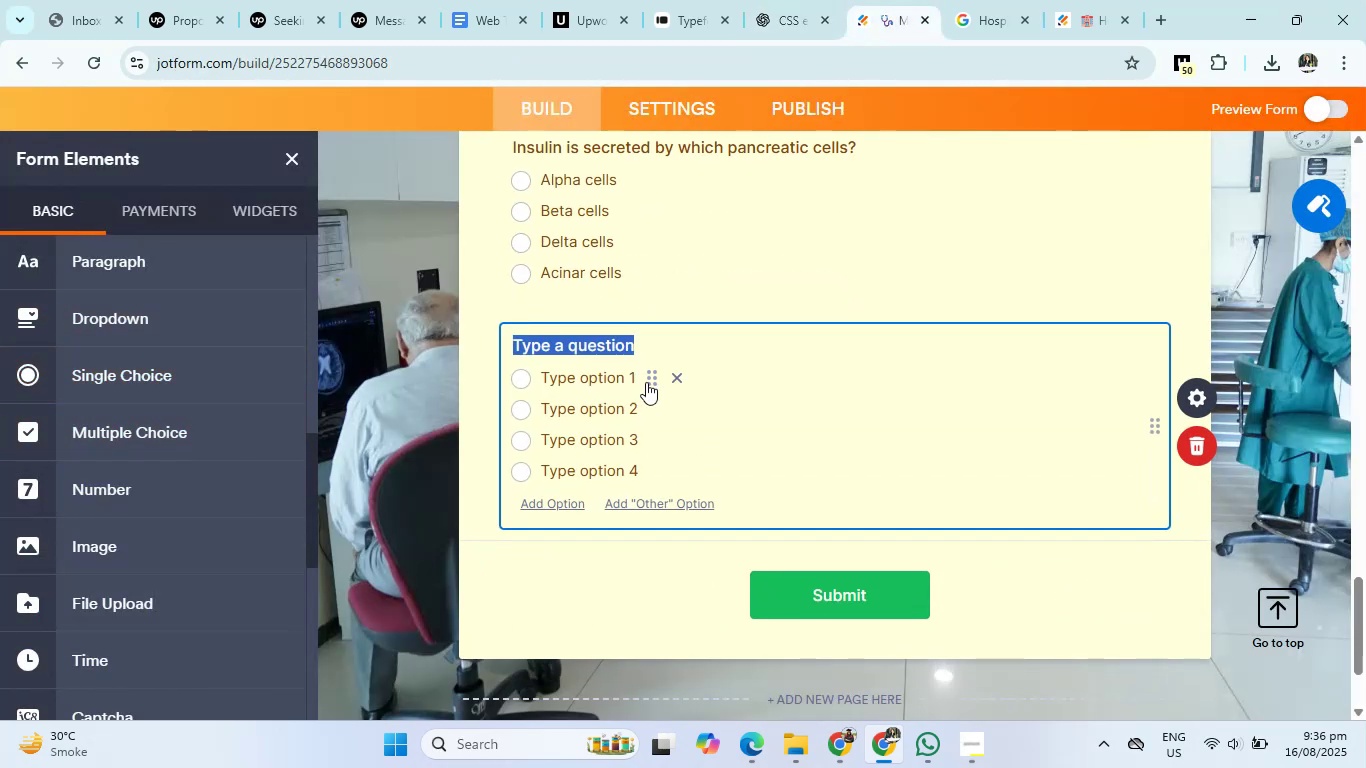 
key(Backspace)
 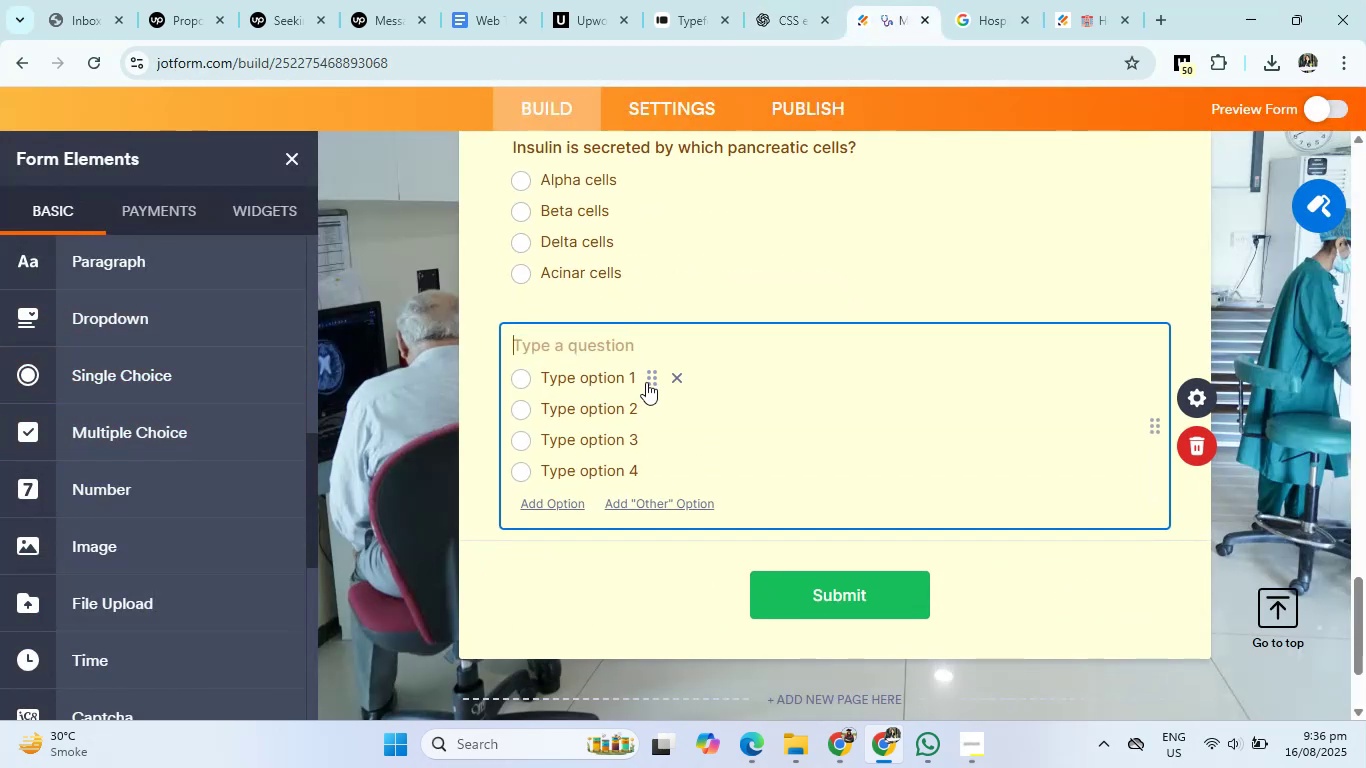 
key(Control+V)
 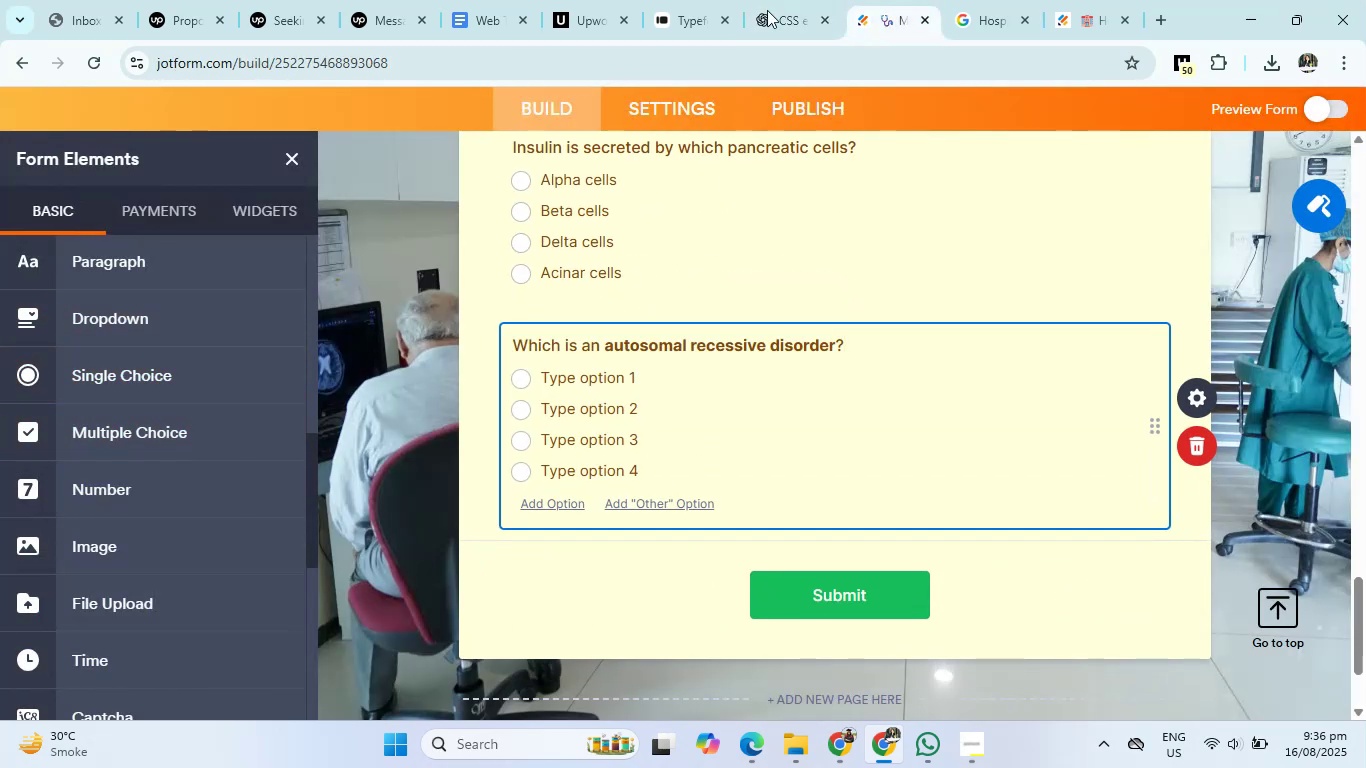 
left_click([773, 0])
 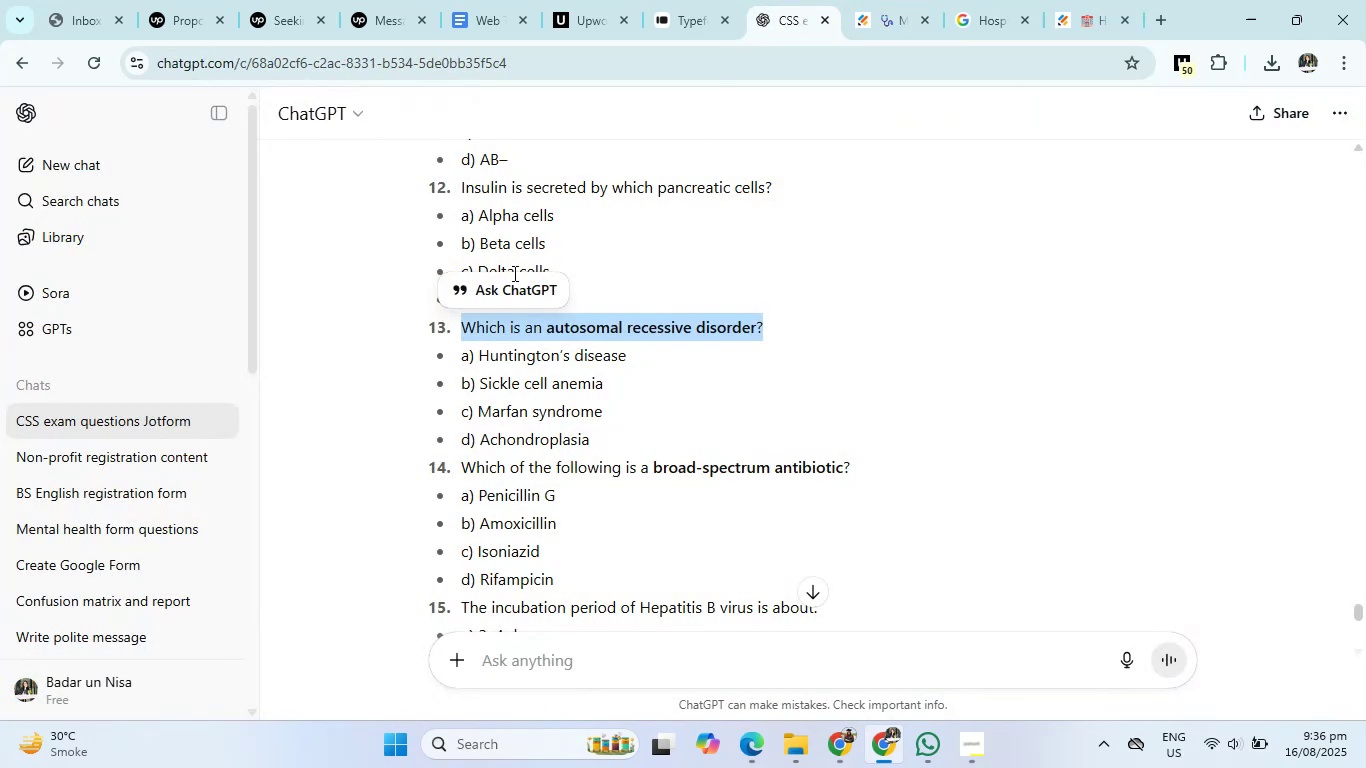 
left_click_drag(start_coordinate=[476, 353], to_coordinate=[633, 428])
 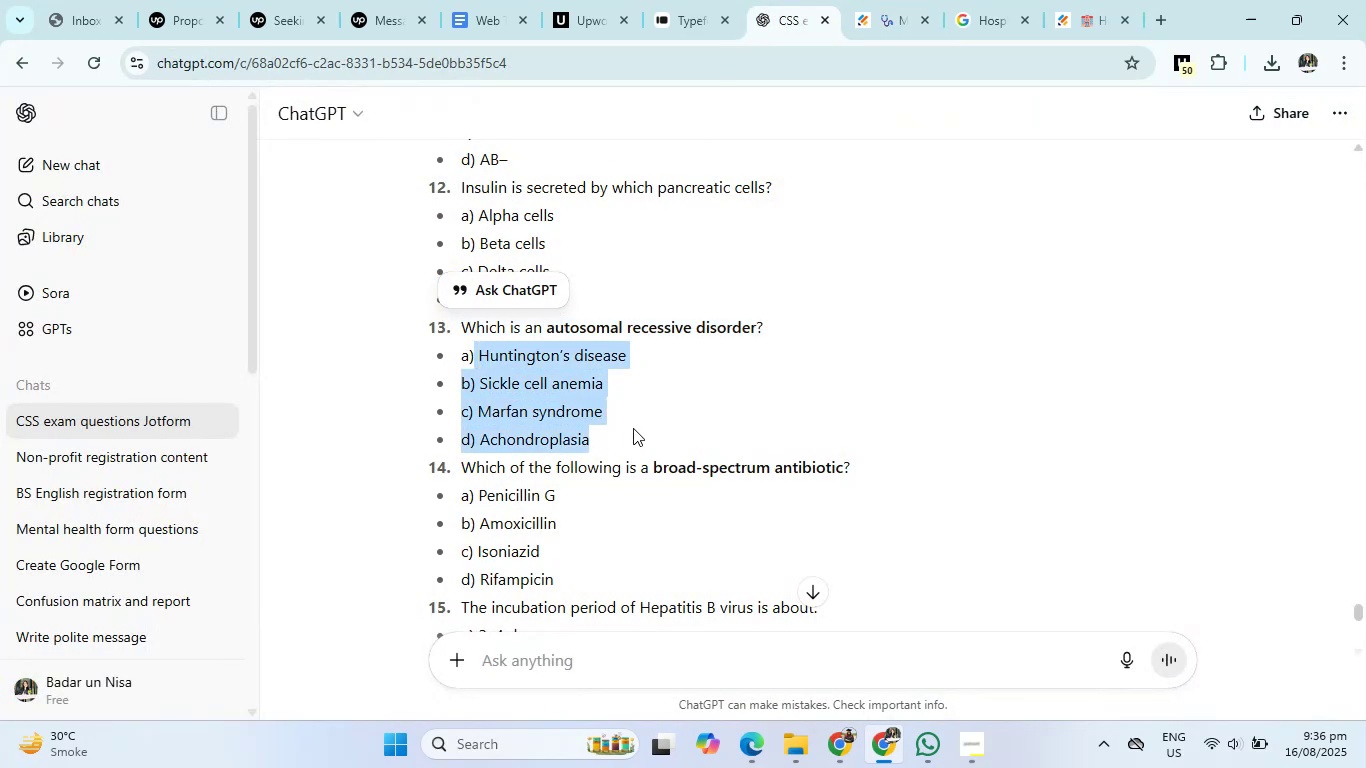 
key(Control+C)
 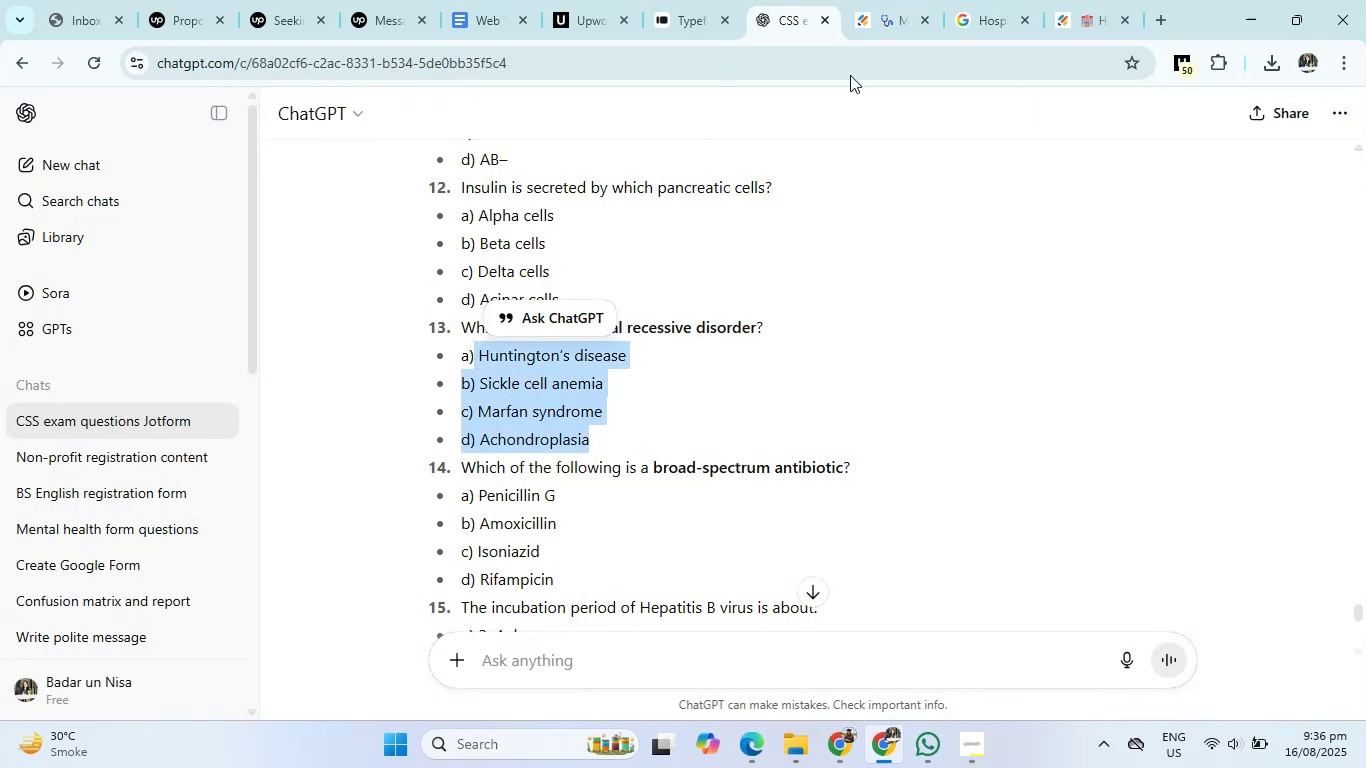 
left_click([878, 0])
 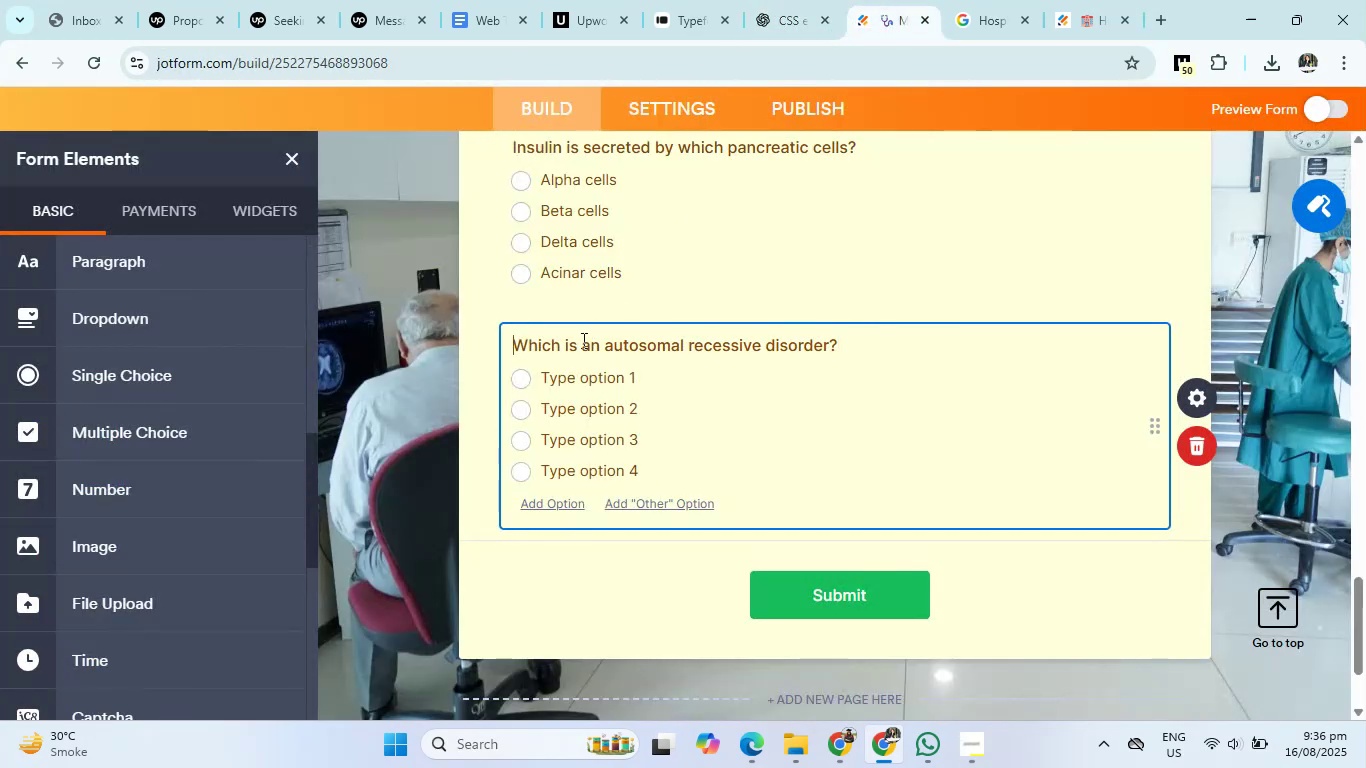 
left_click([572, 368])
 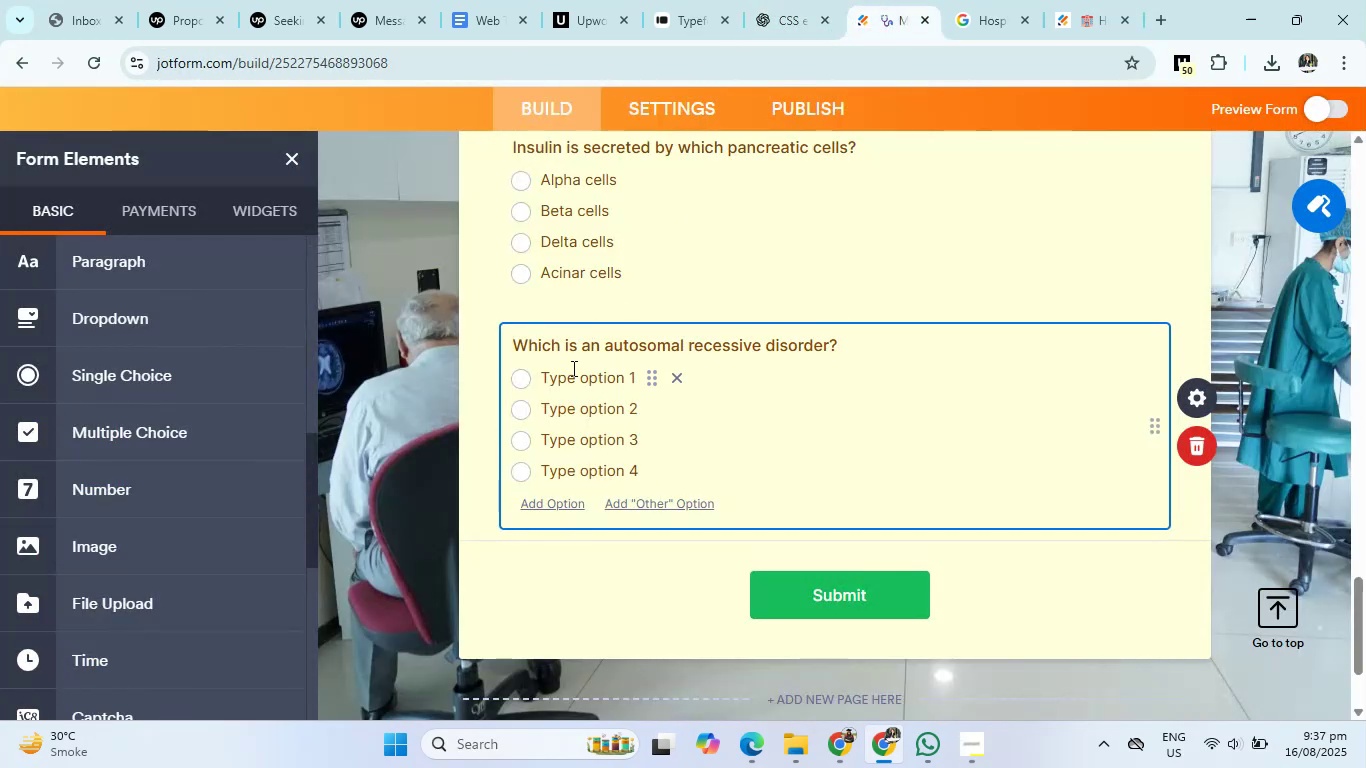 
key(Control+V)
 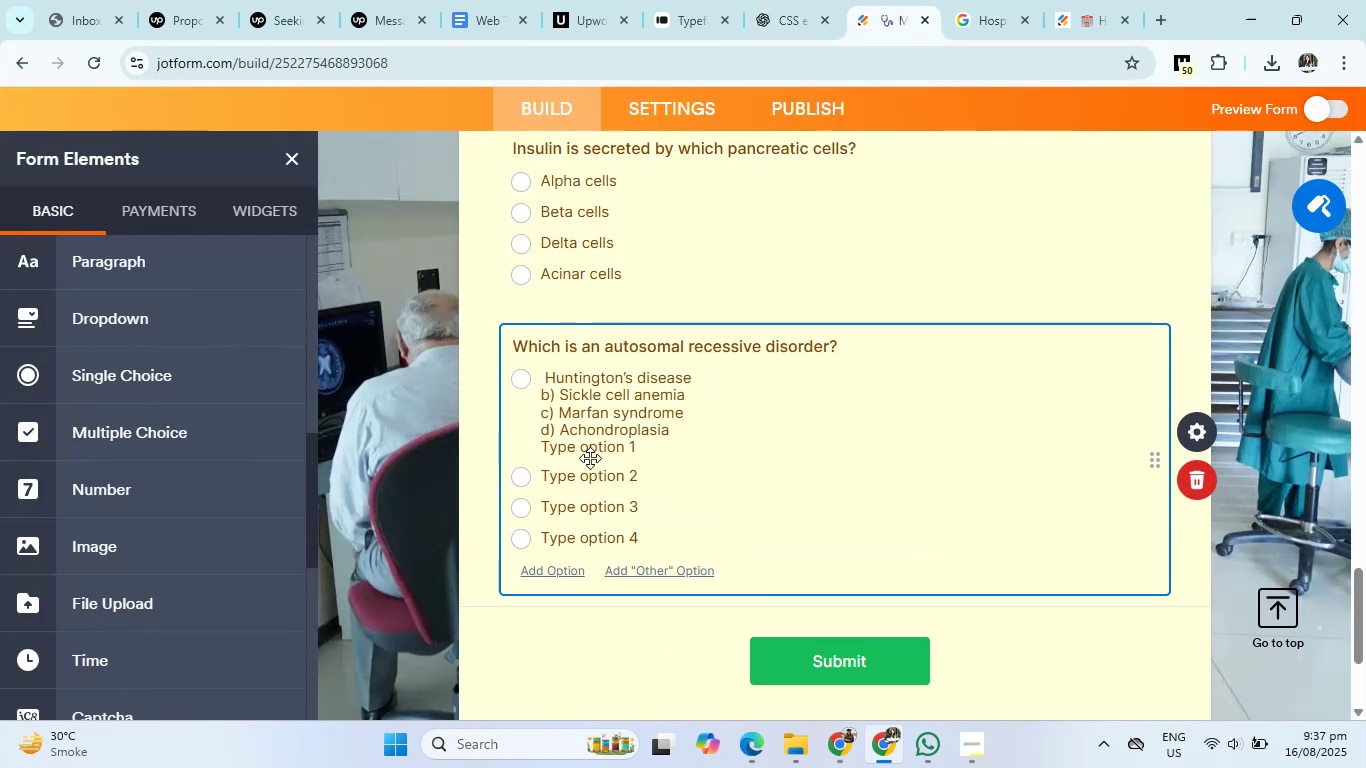 
left_click([592, 470])
 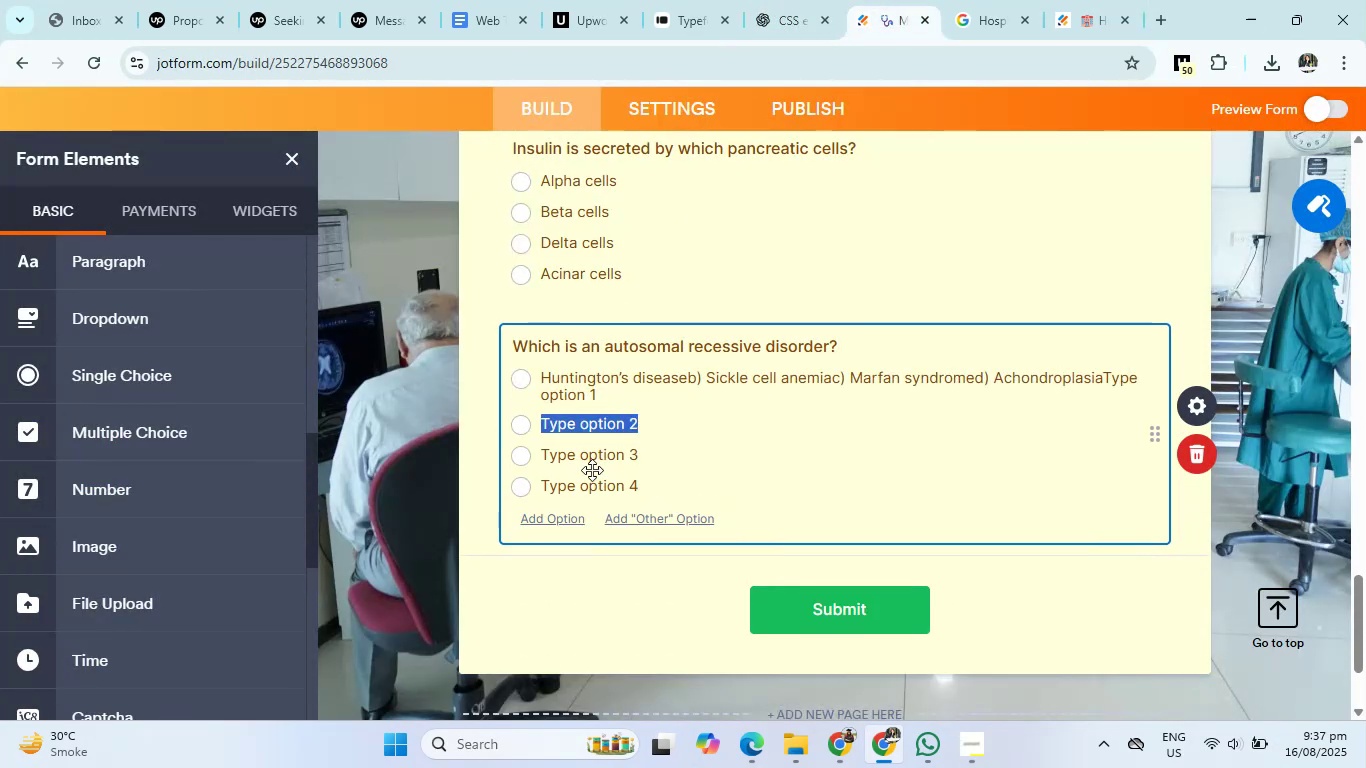 
key(Backspace)
type(Sickel cell anemiac)
 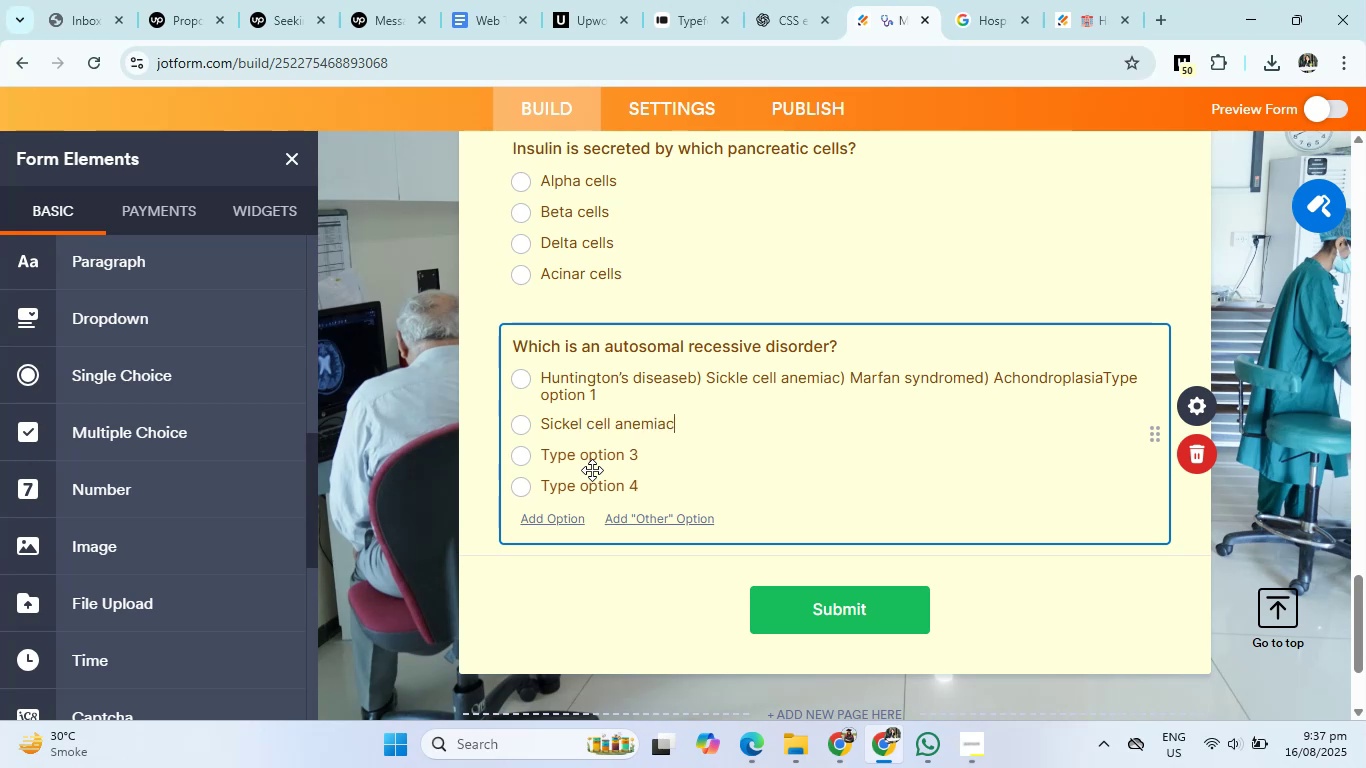 
key(Enter)
 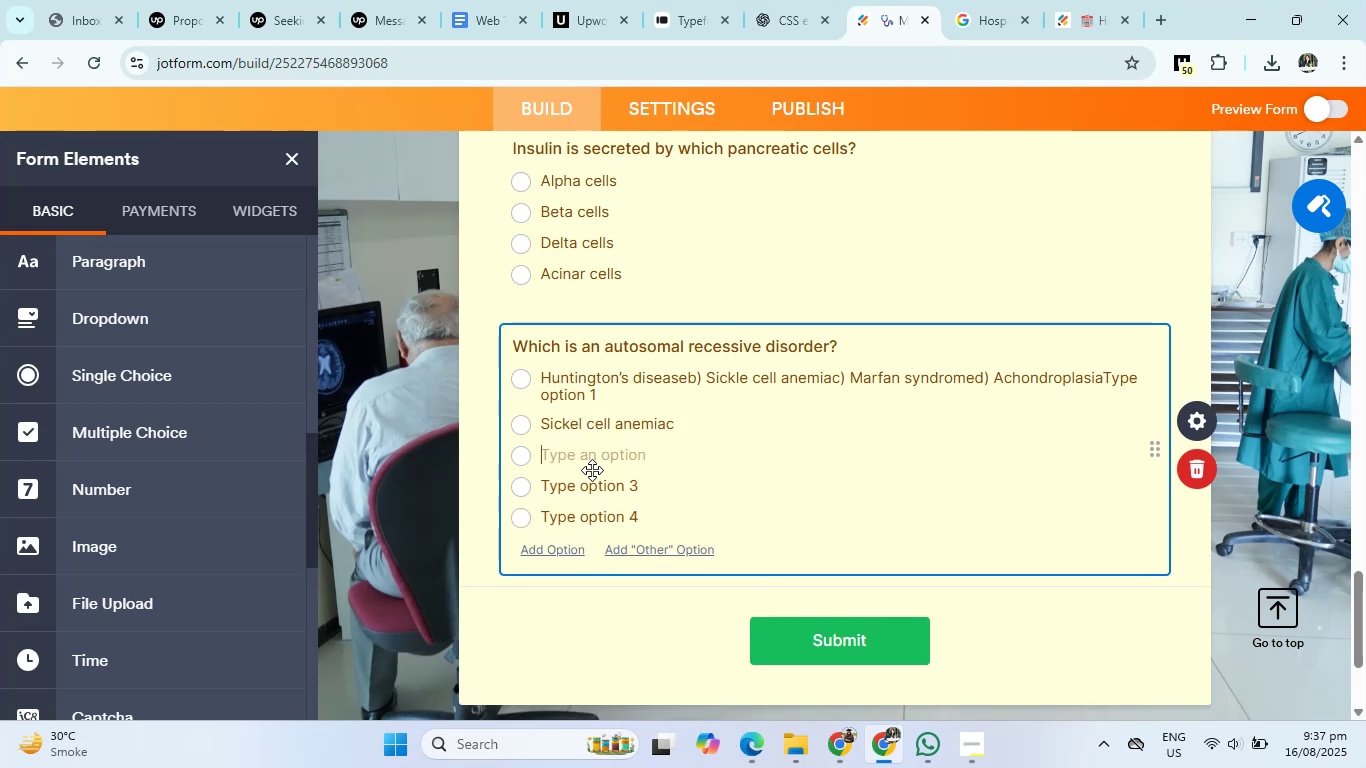 
type(Marfan syndri)
key(Backspace)
type(ome)
 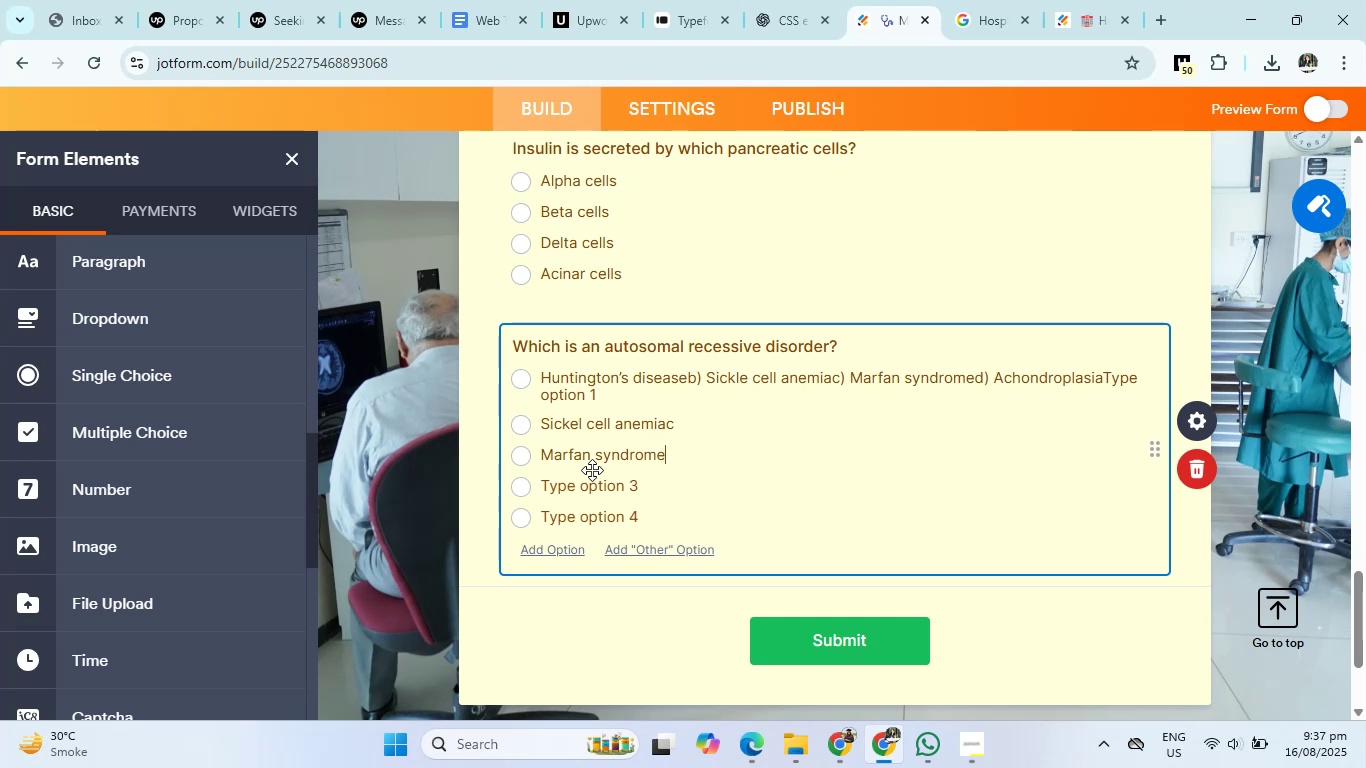 
key(Enter)
 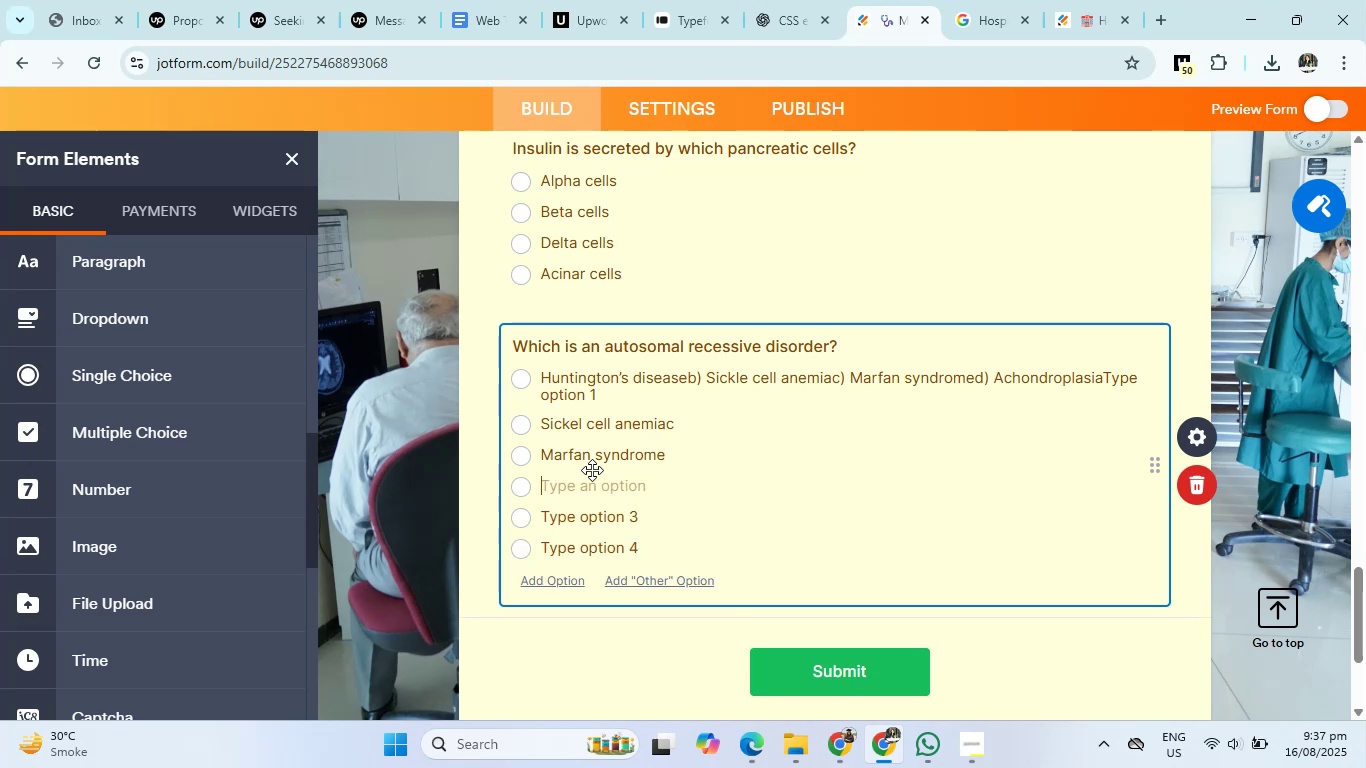 
type(Achondroplasia )
 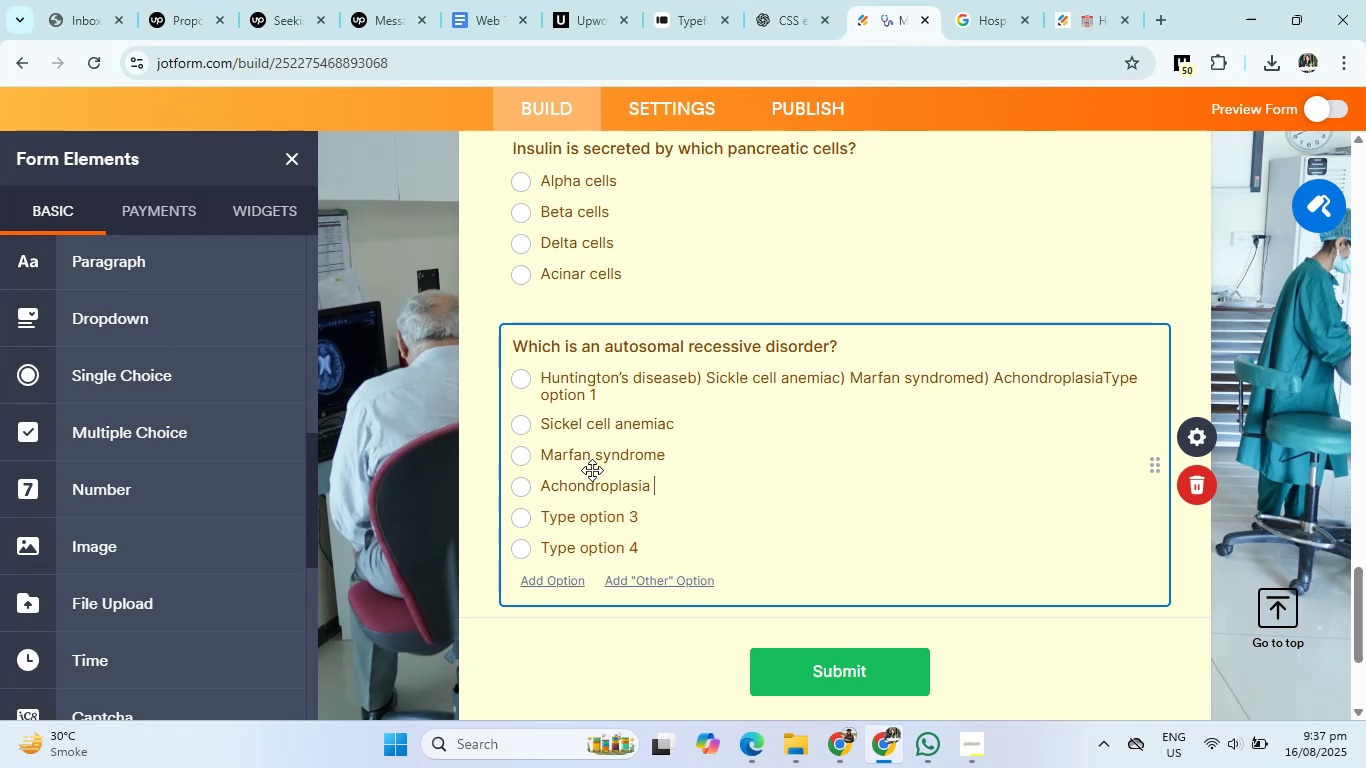 
type(Type option 1)
 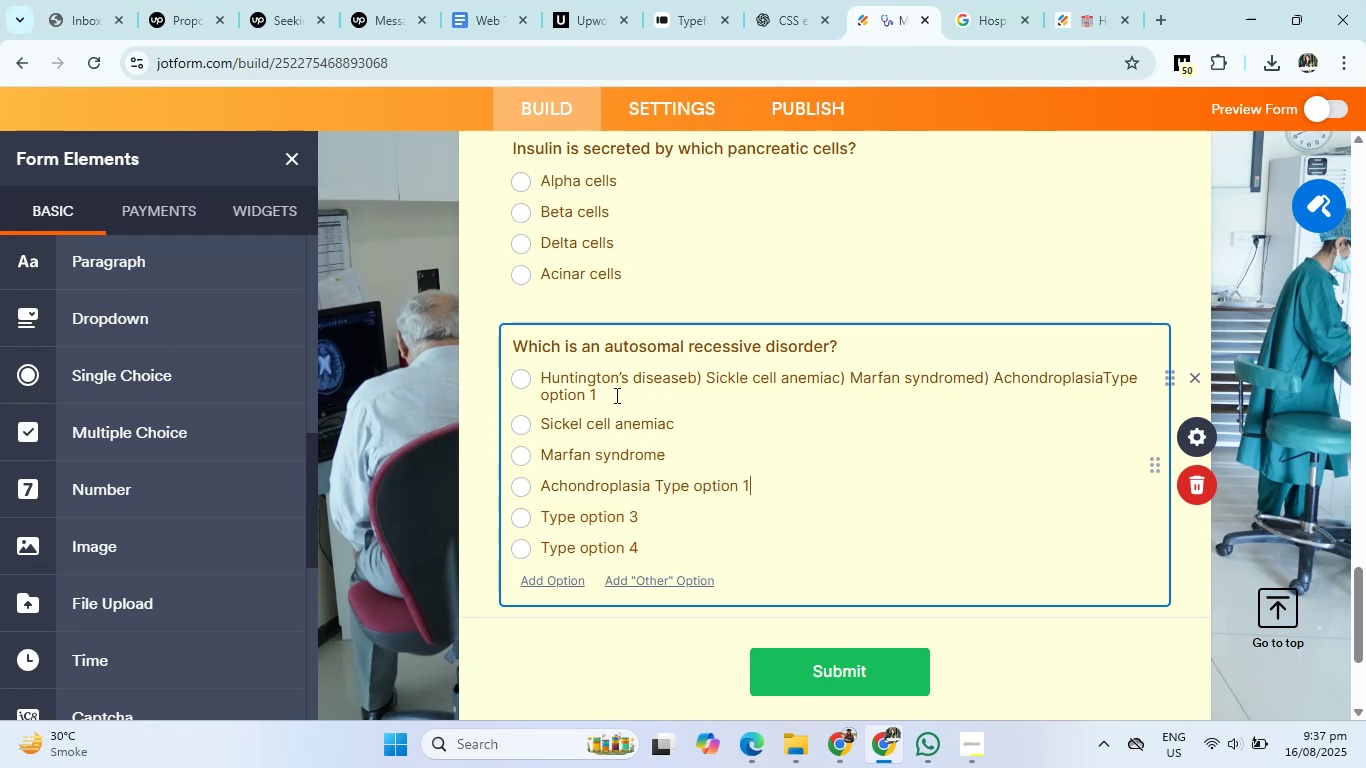 
left_click_drag(start_coordinate=[691, 376], to_coordinate=[707, 400])
 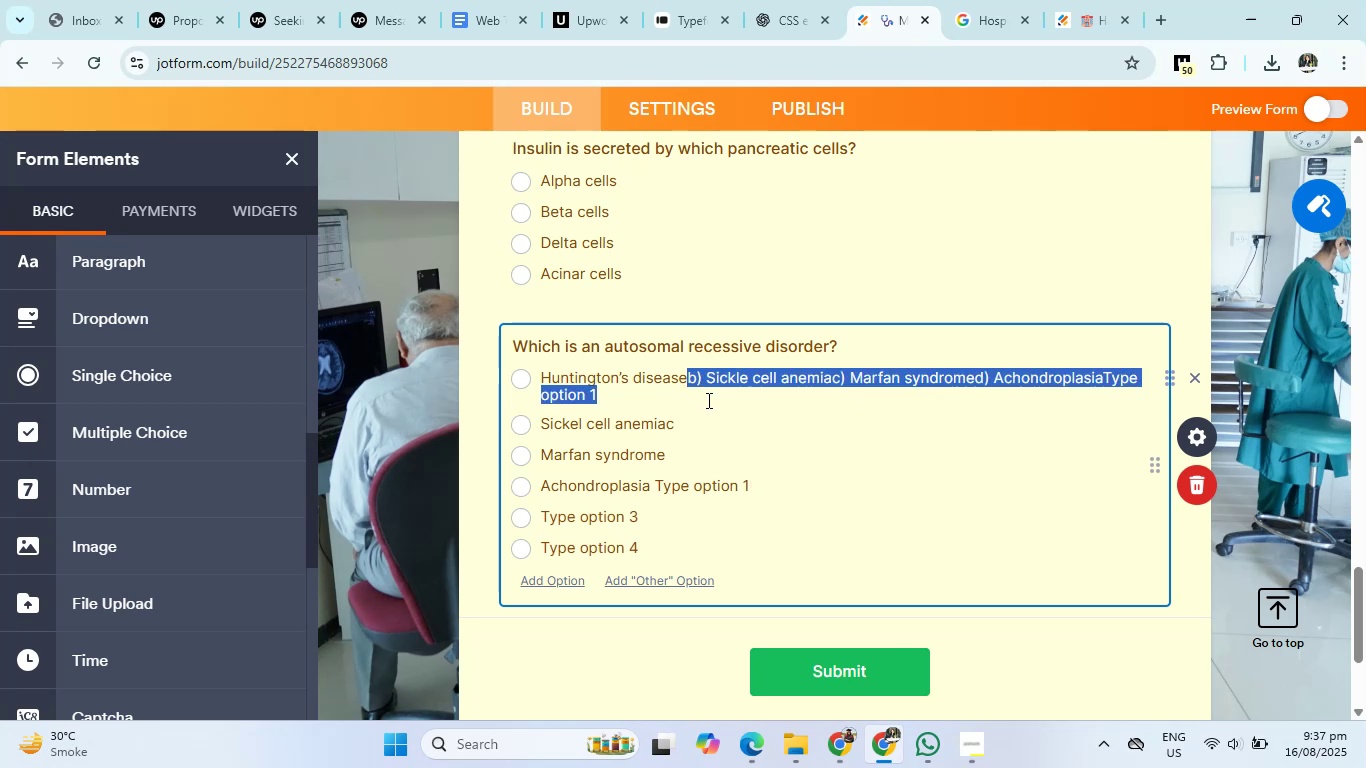 
key(Backspace)
 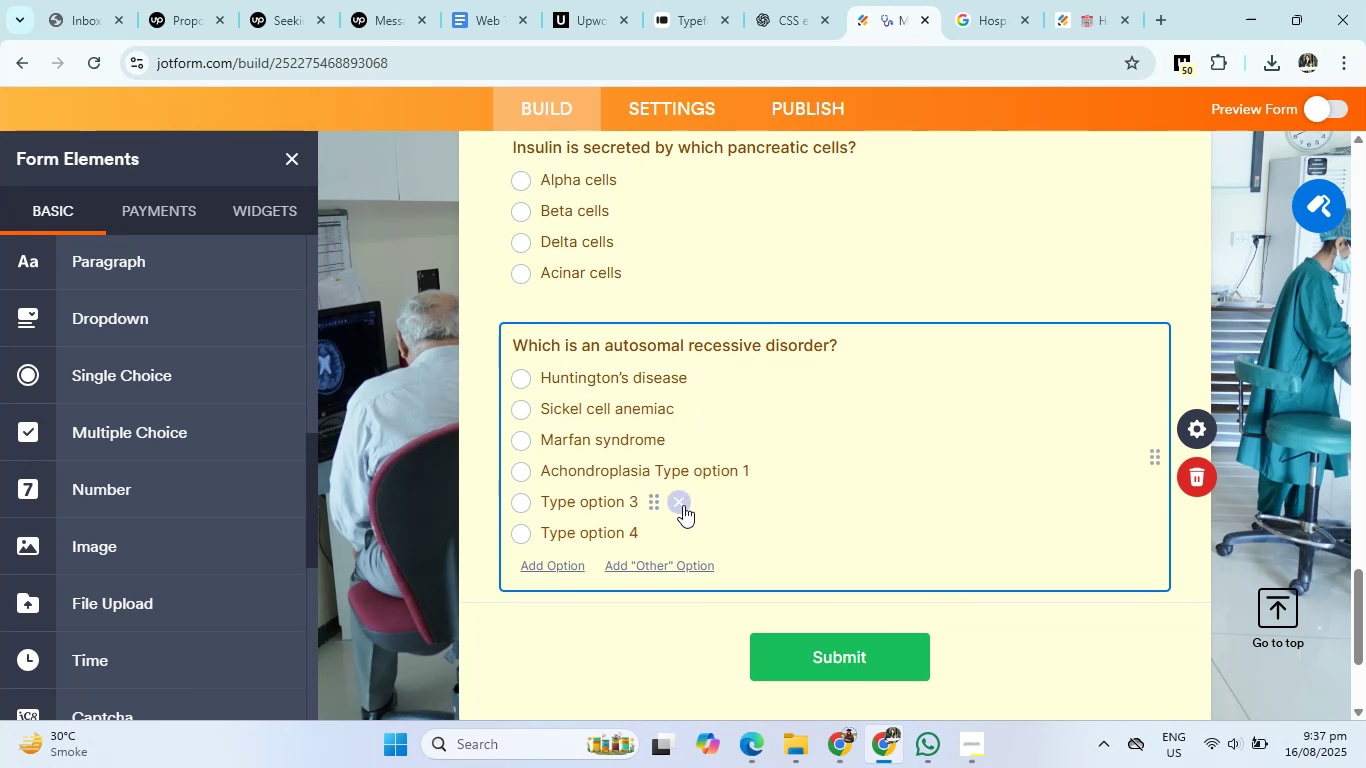 
double_click([684, 505])
 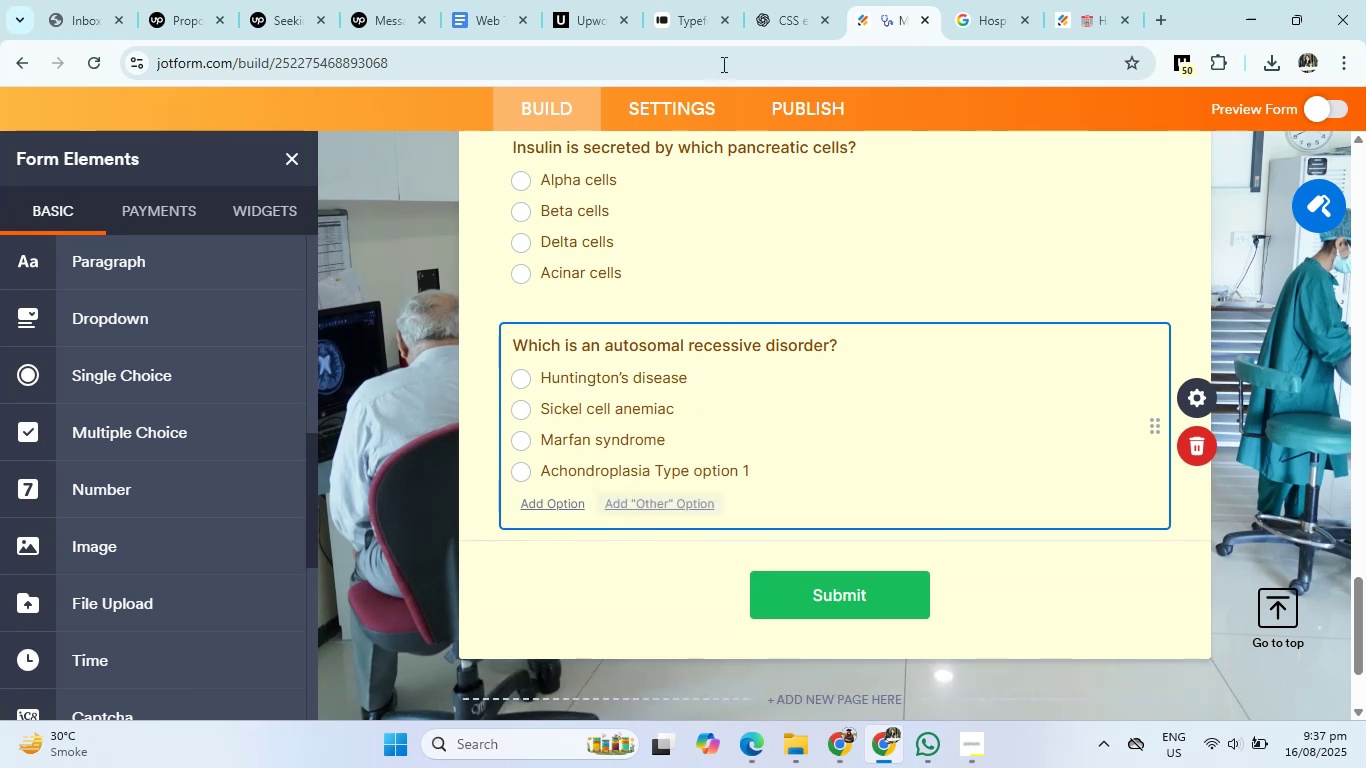 
left_click([772, 0])
 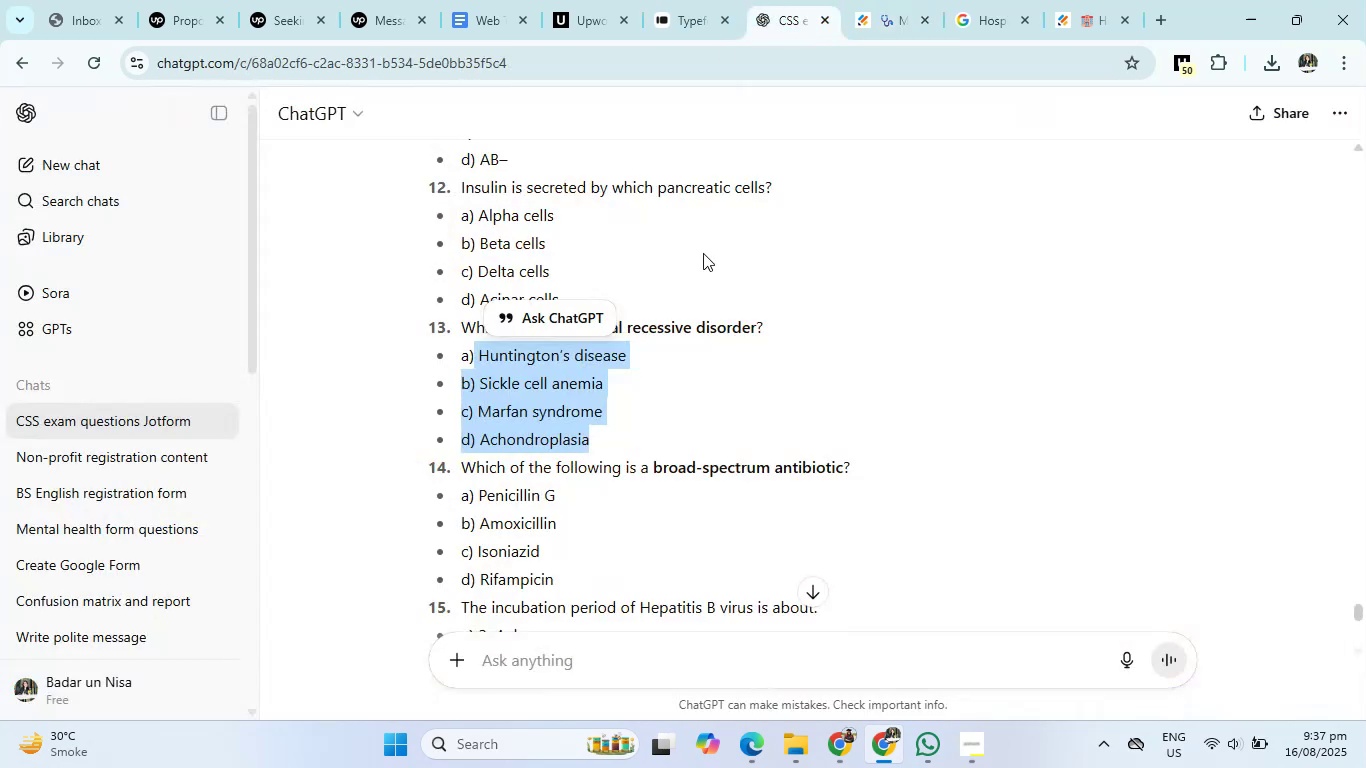 
scroll: coordinate [530, 540], scroll_direction: down, amount: 2.0
 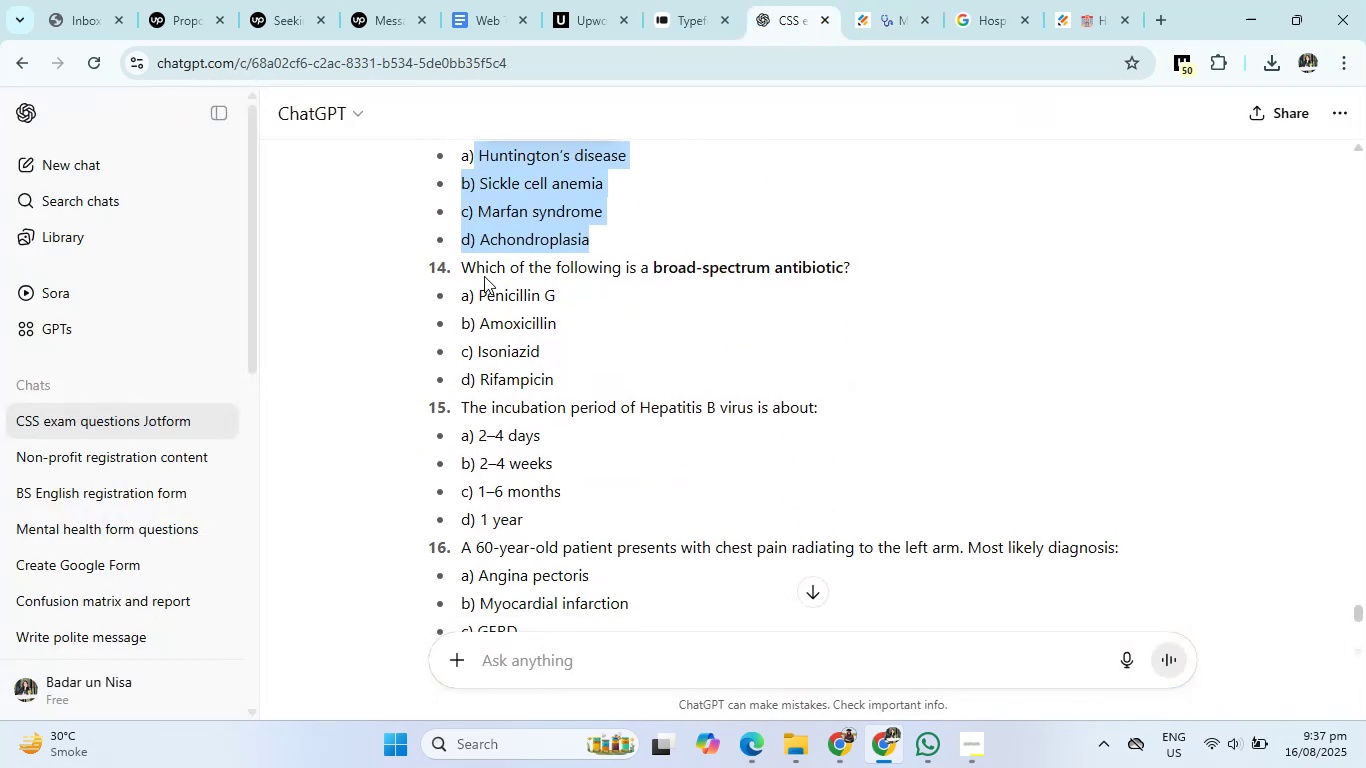 
left_click_drag(start_coordinate=[458, 266], to_coordinate=[973, 272])
 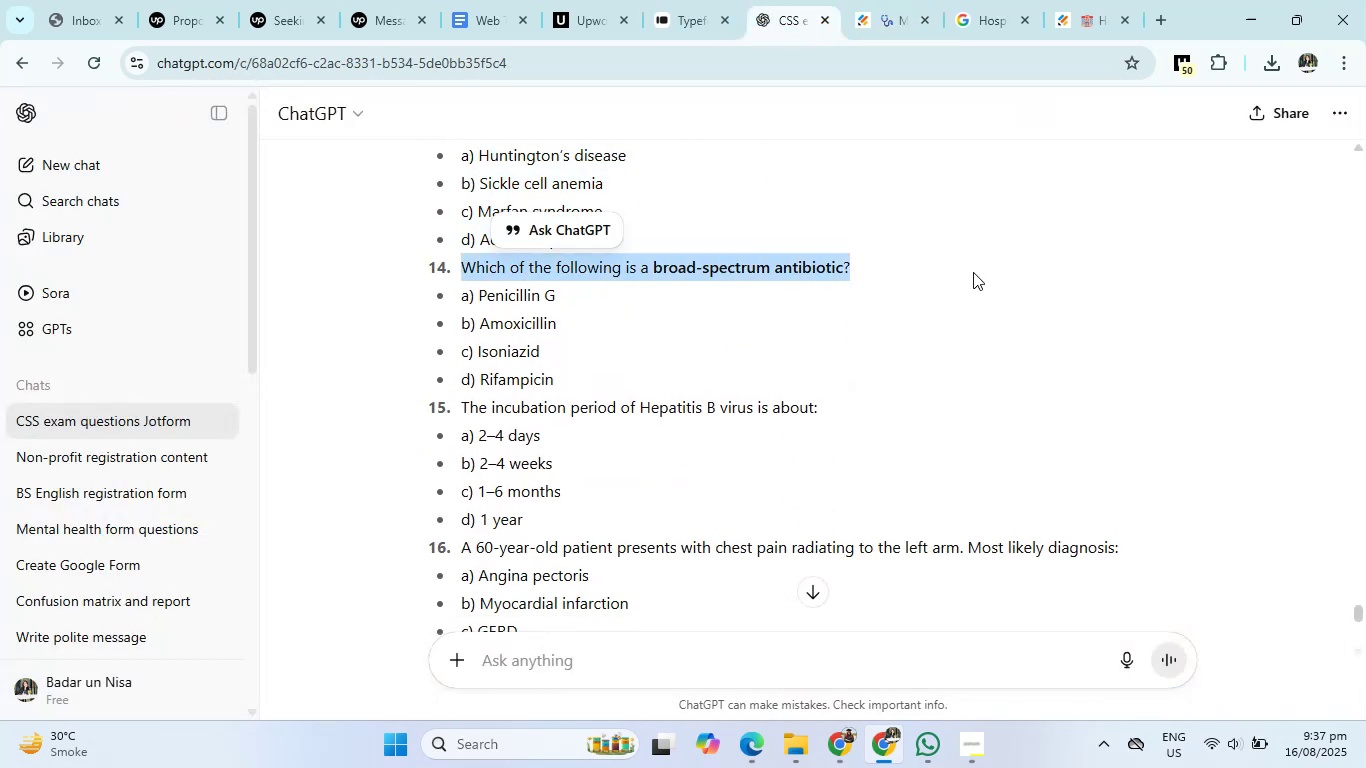 
key(Control+C)
 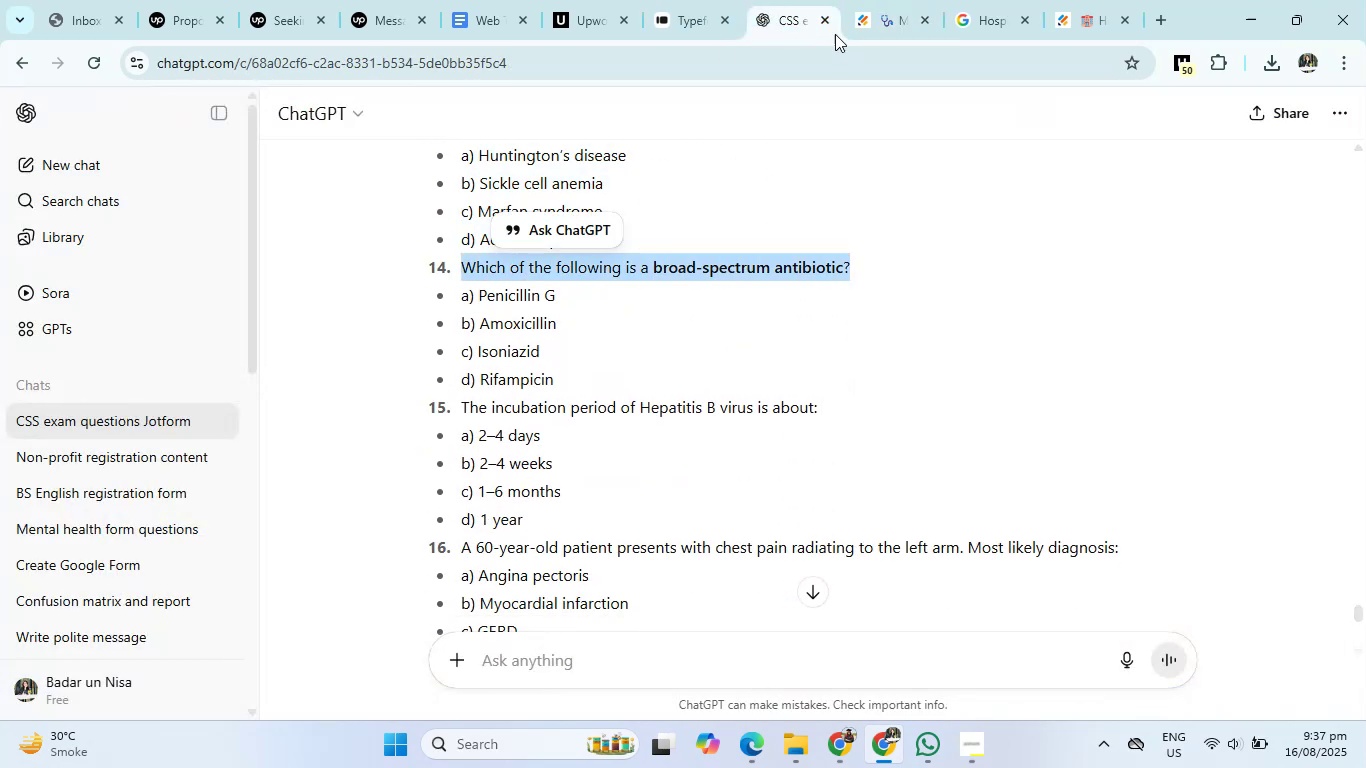 
left_click([869, 0])
 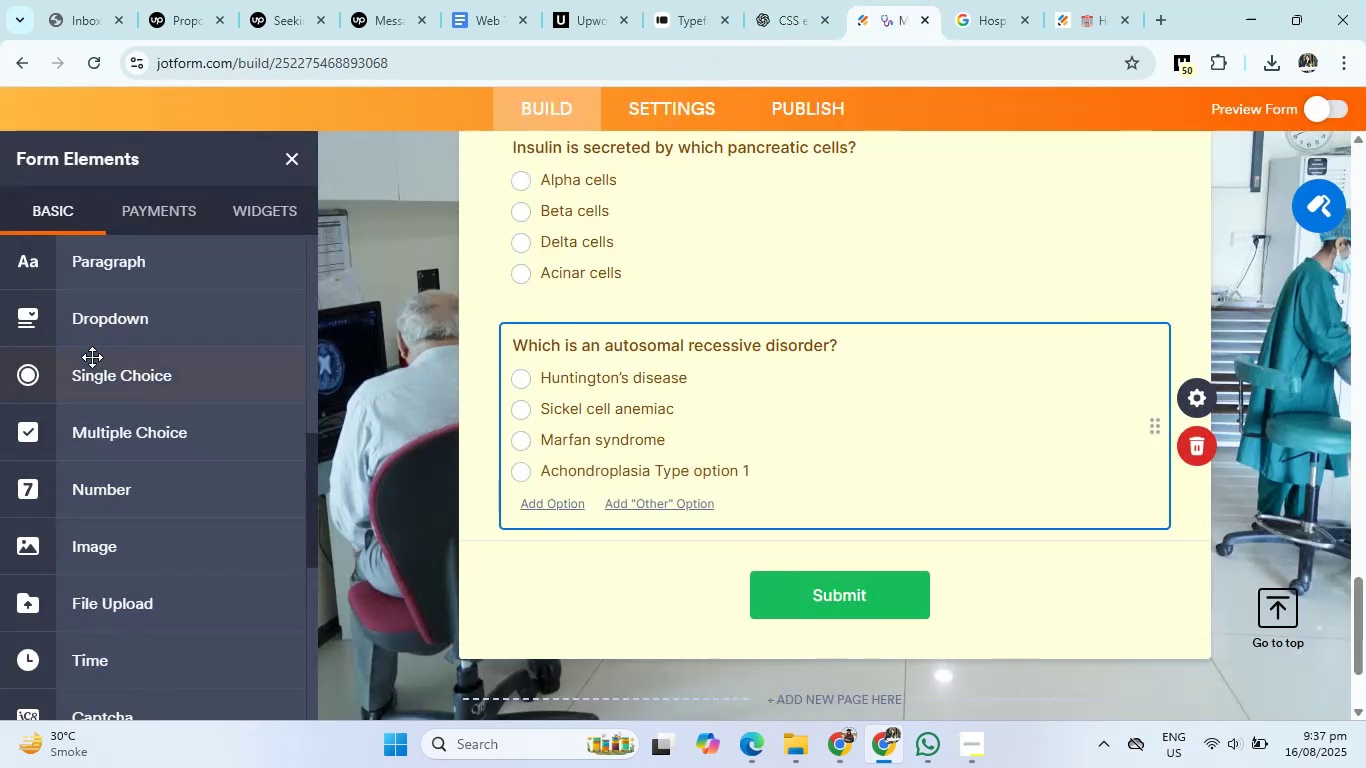 
left_click([89, 365])
 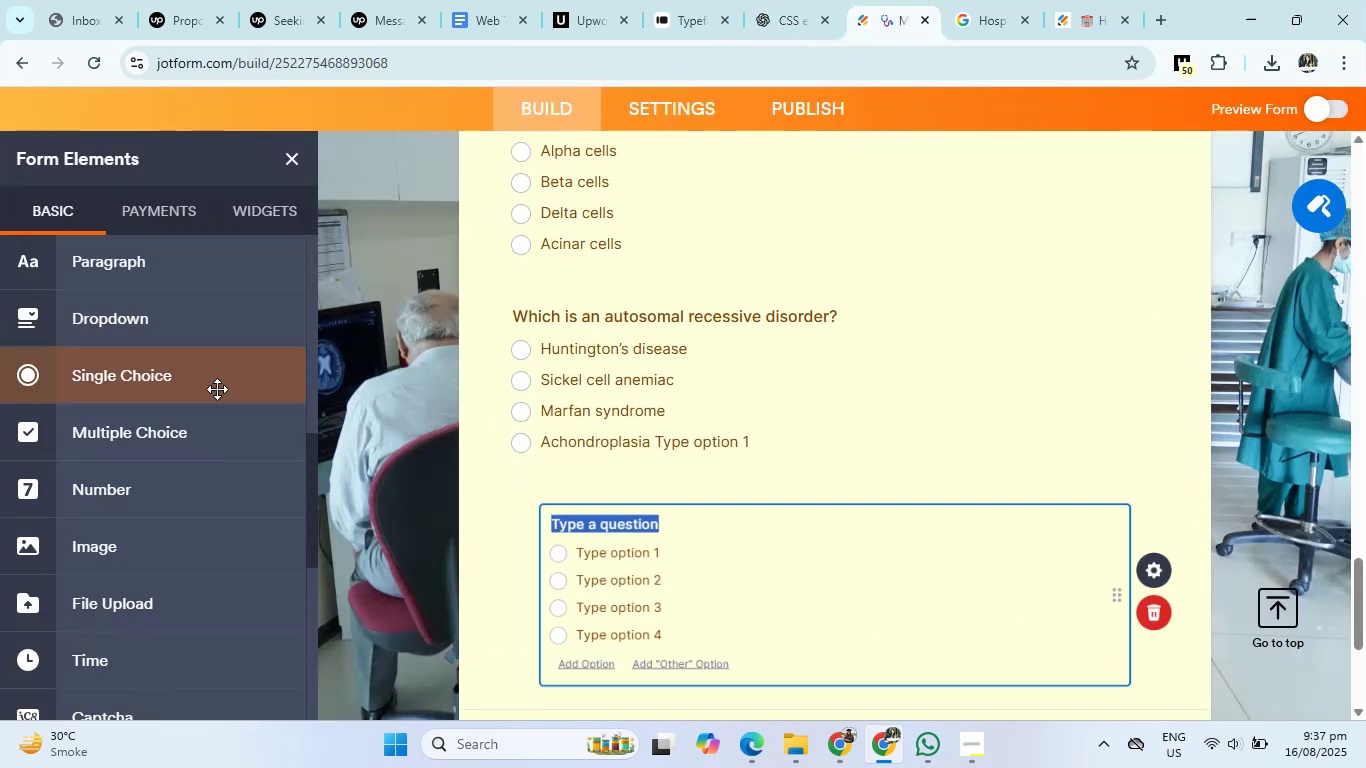 
key(Control+V)
 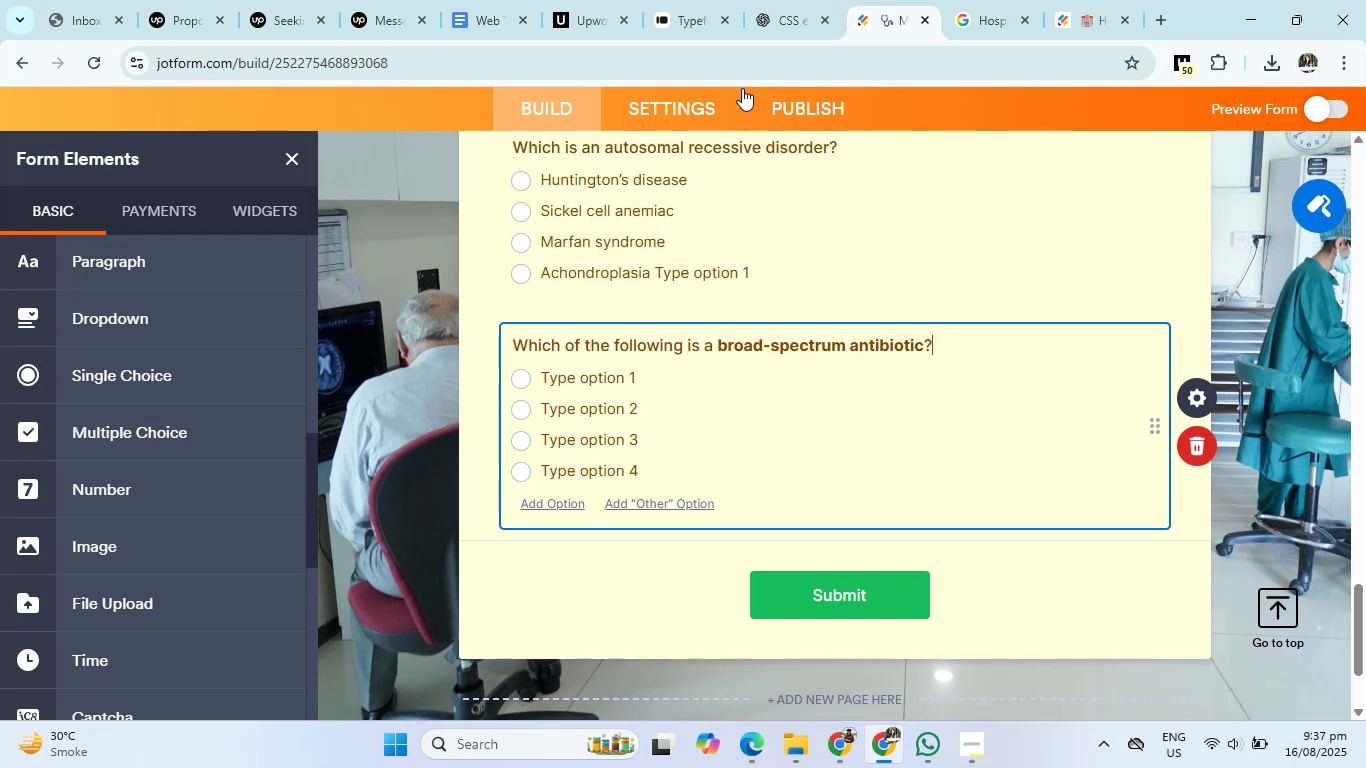 
left_click([782, 14])
 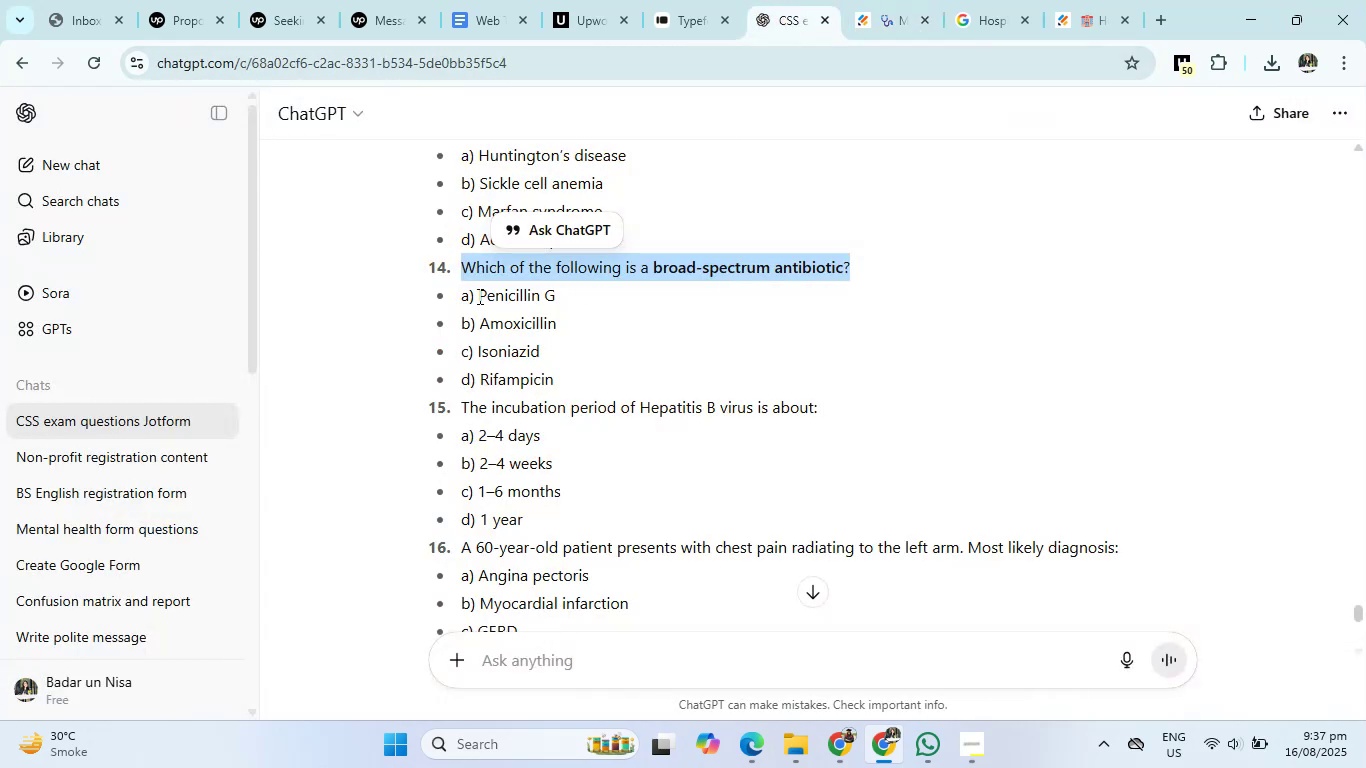 
left_click_drag(start_coordinate=[478, 296], to_coordinate=[565, 365])
 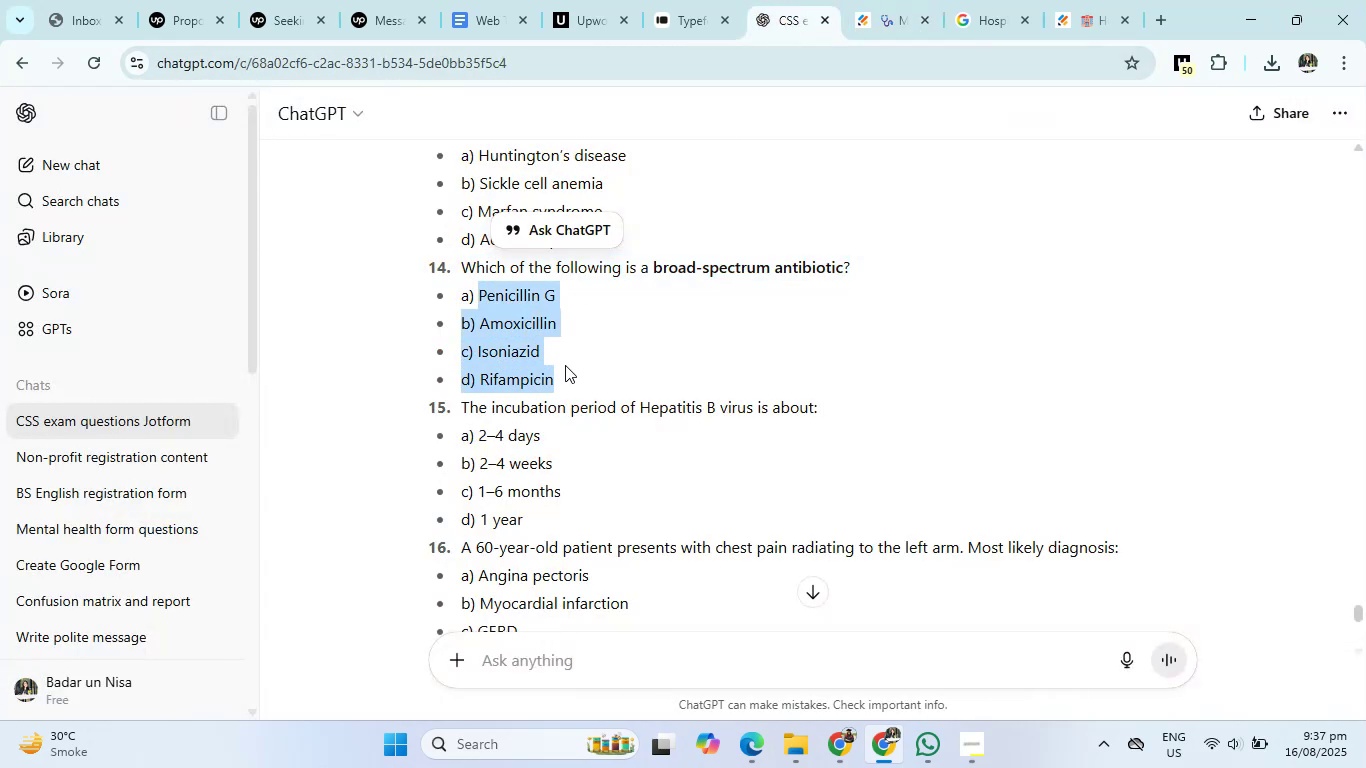 
key(Control+C)
 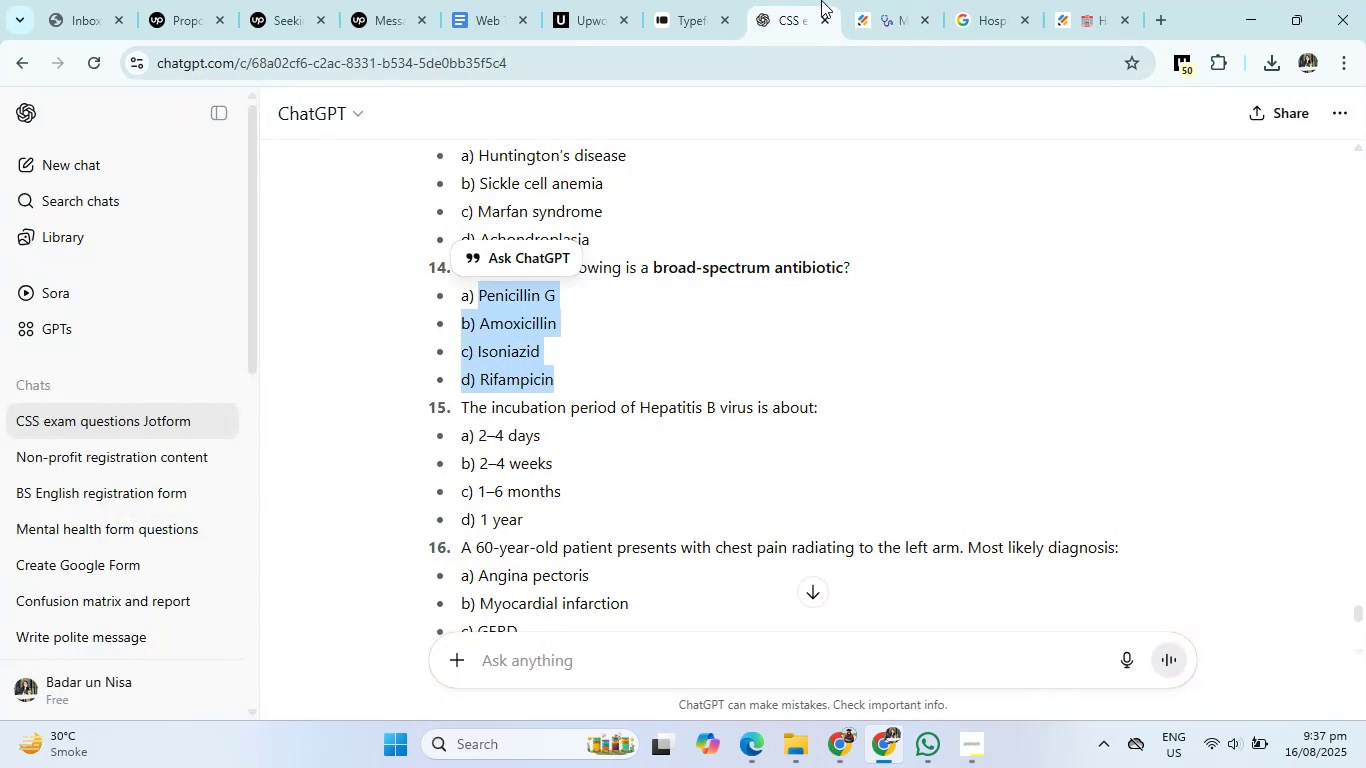 
left_click([900, 0])
 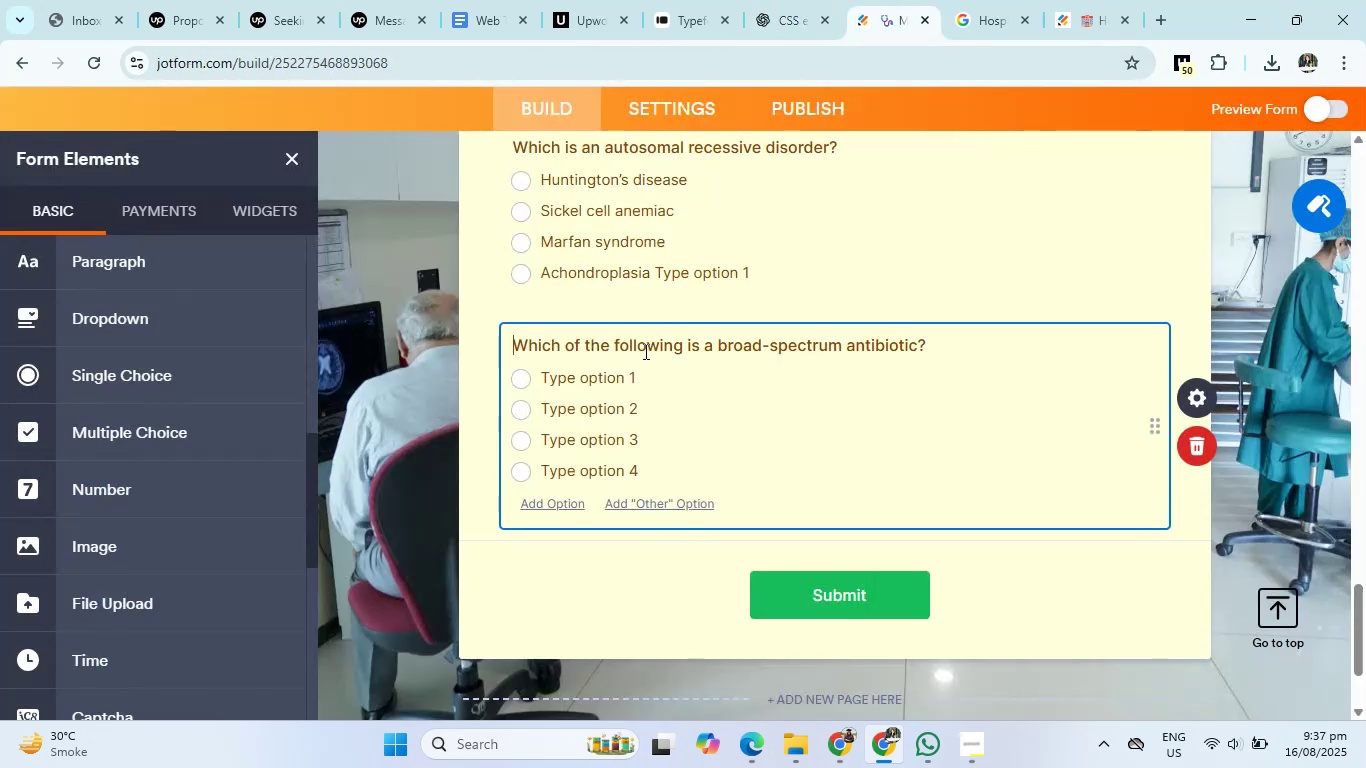 
left_click([606, 378])
 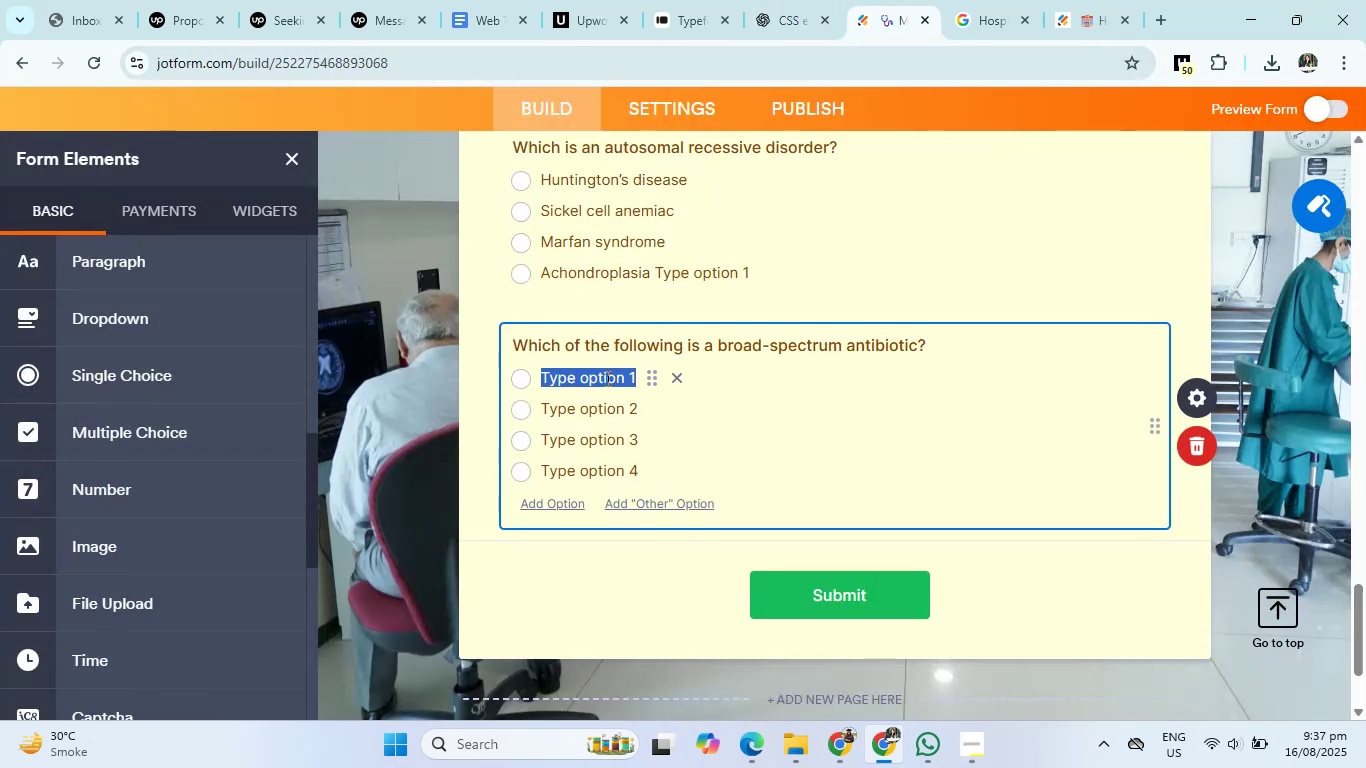 
key(Control+V)
 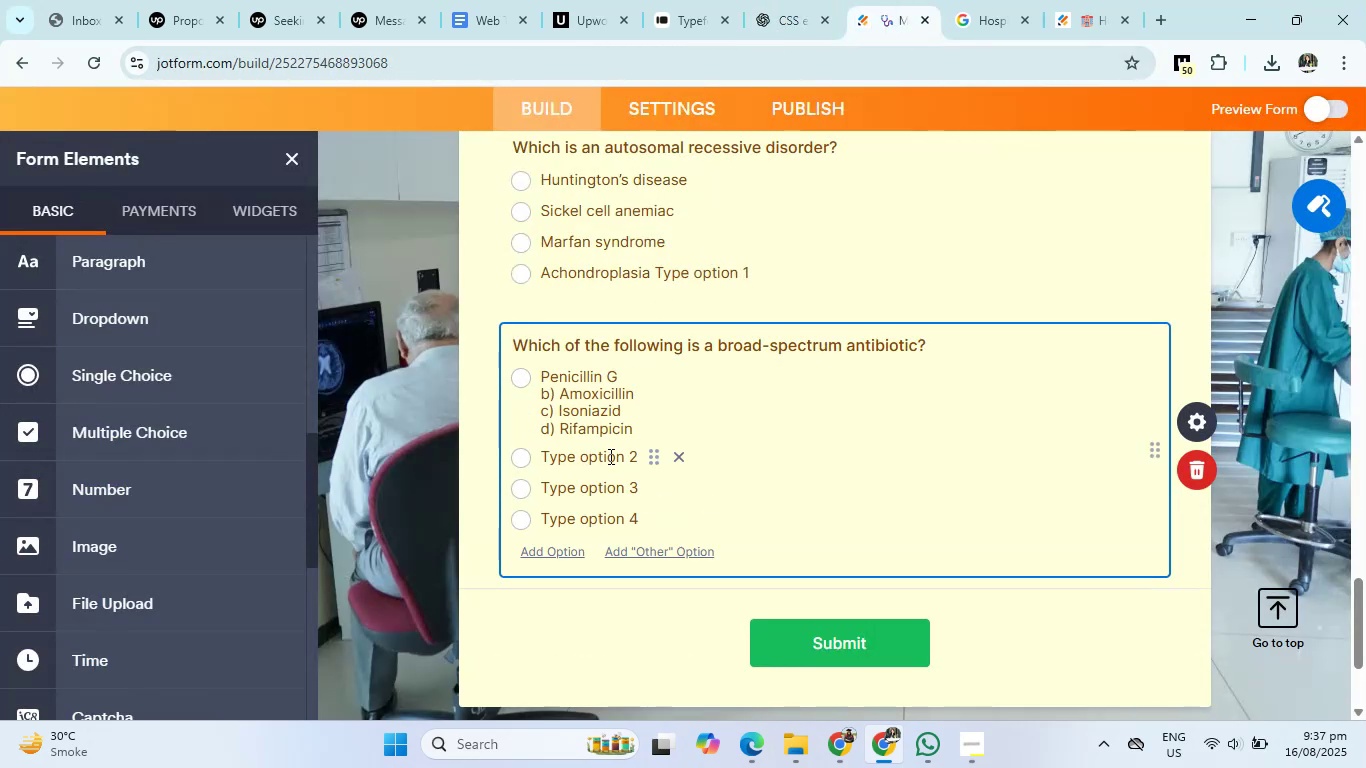 
left_click([608, 465])
 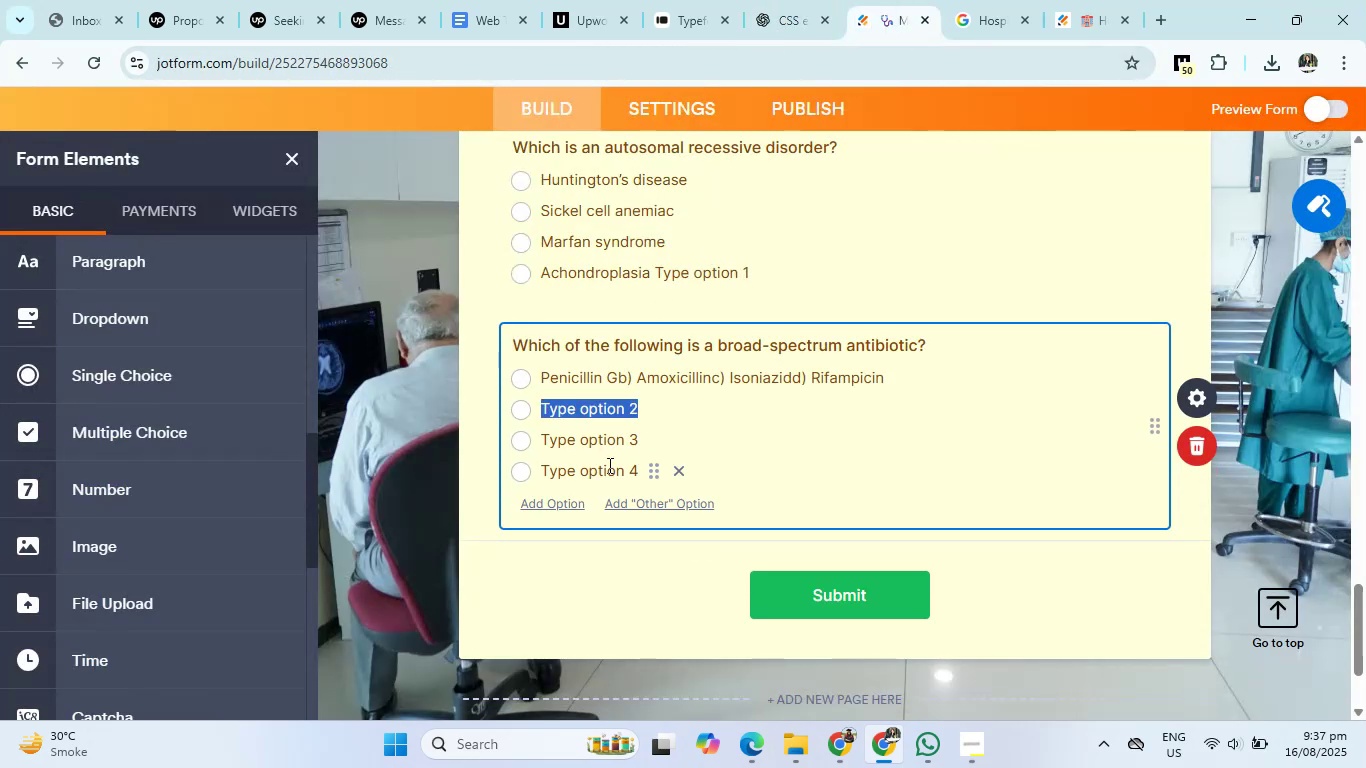 
type(=Amoxi)
key(Backspace)
key(Backspace)
key(Backspace)
key(Backspace)
key(Backspace)
key(Backspace)
type(Amoxicillinc)
 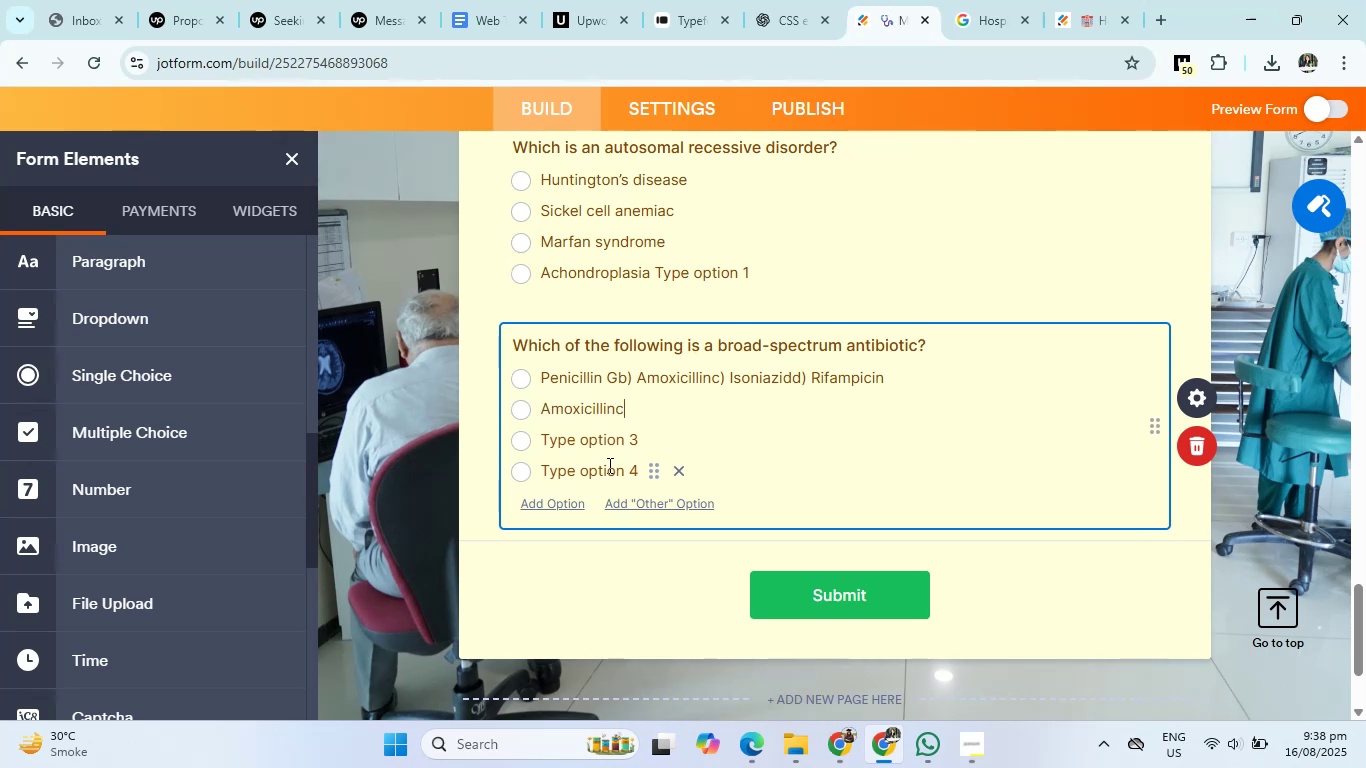 
key(Enter)
 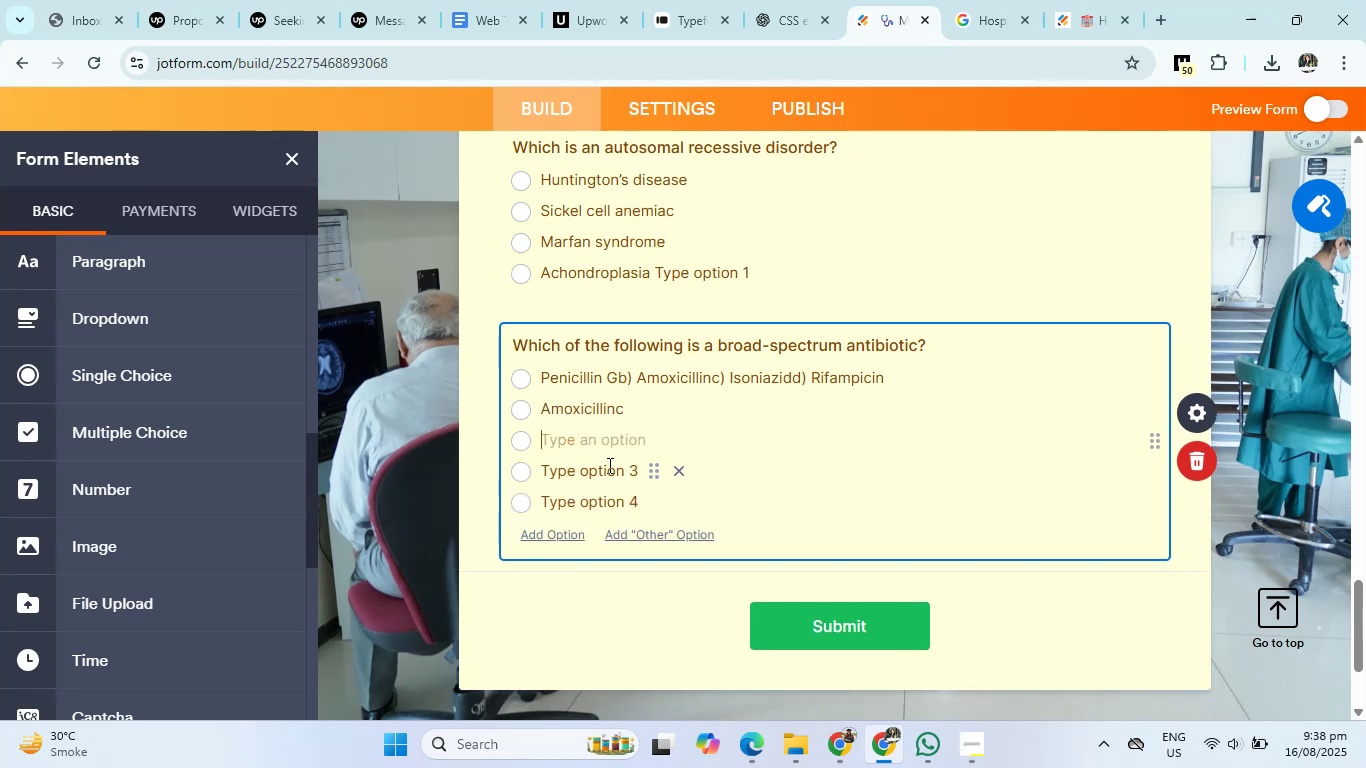 
type(Isoniazidd)
 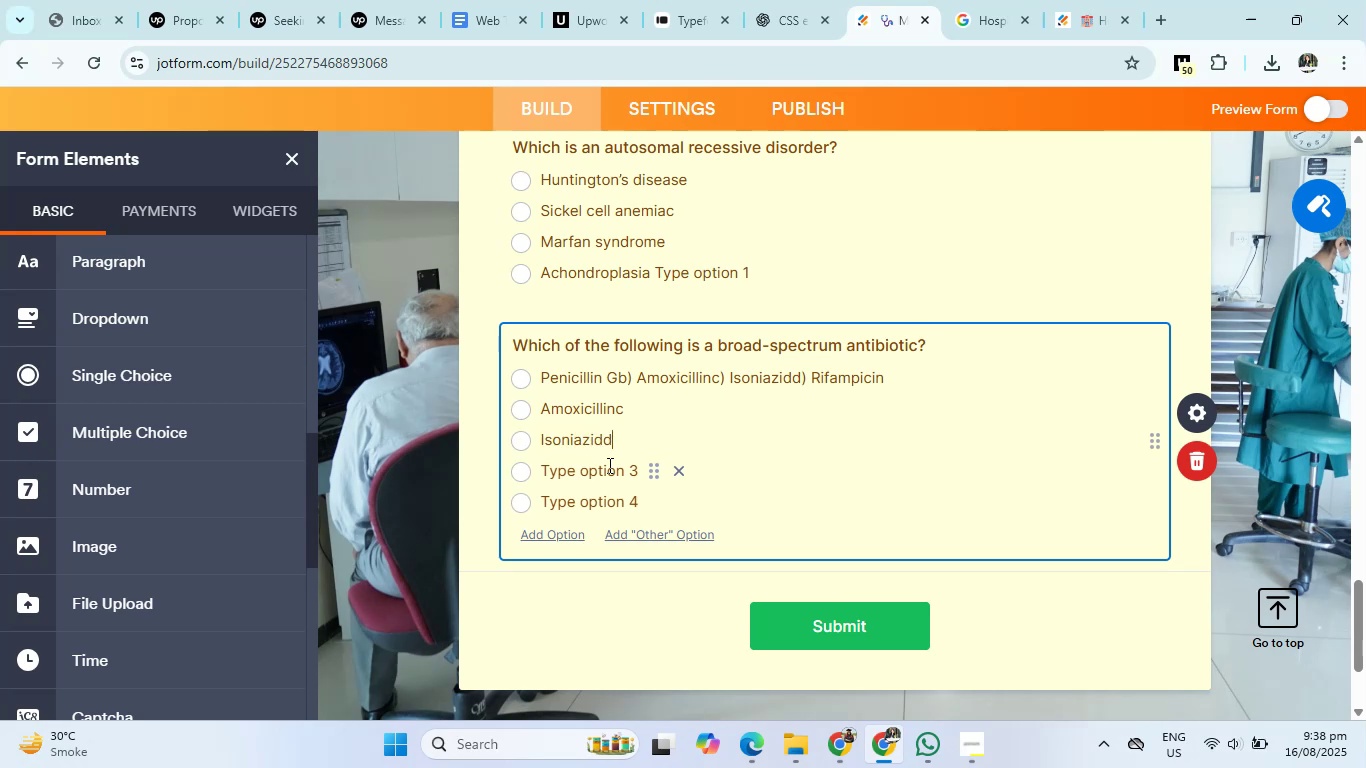 
key(Enter)
 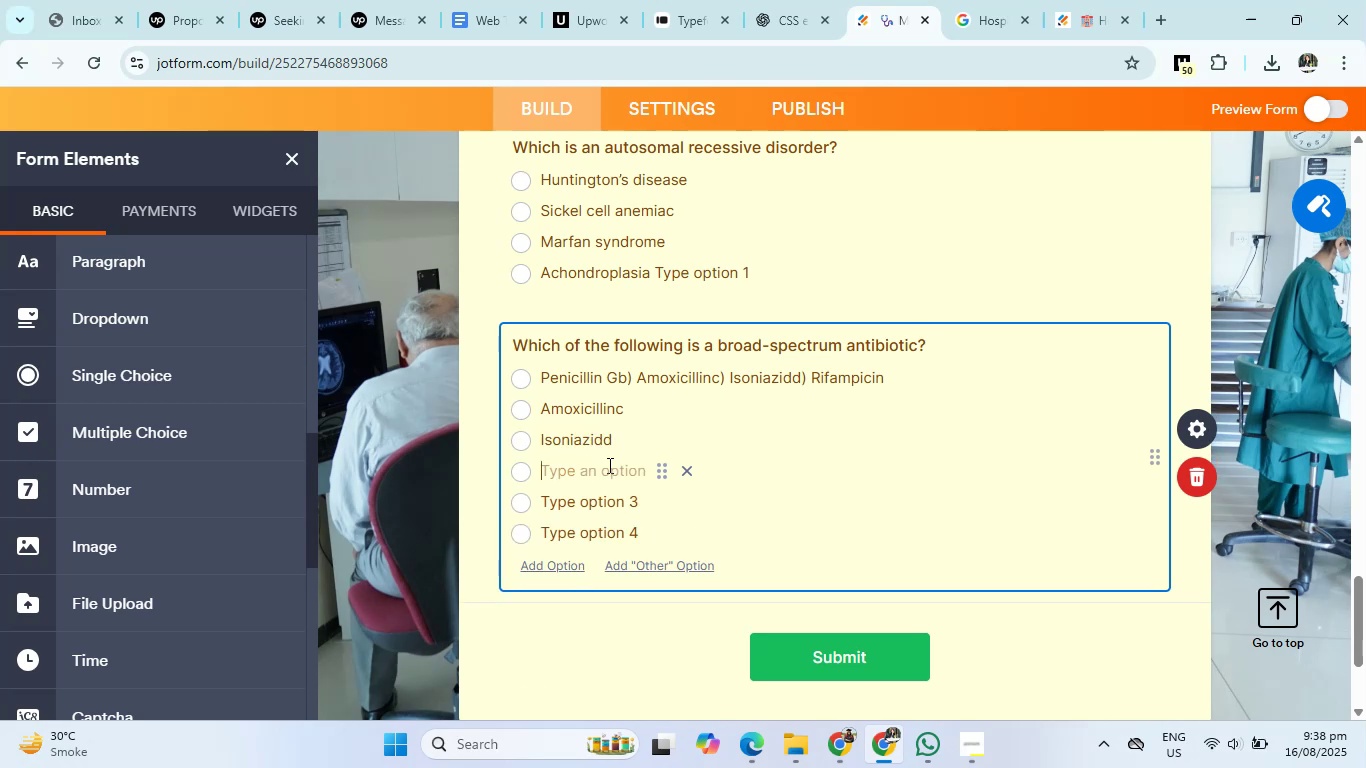 
type(Rifampisi)
key(Backspace)
key(Backspace)
type(cin)
 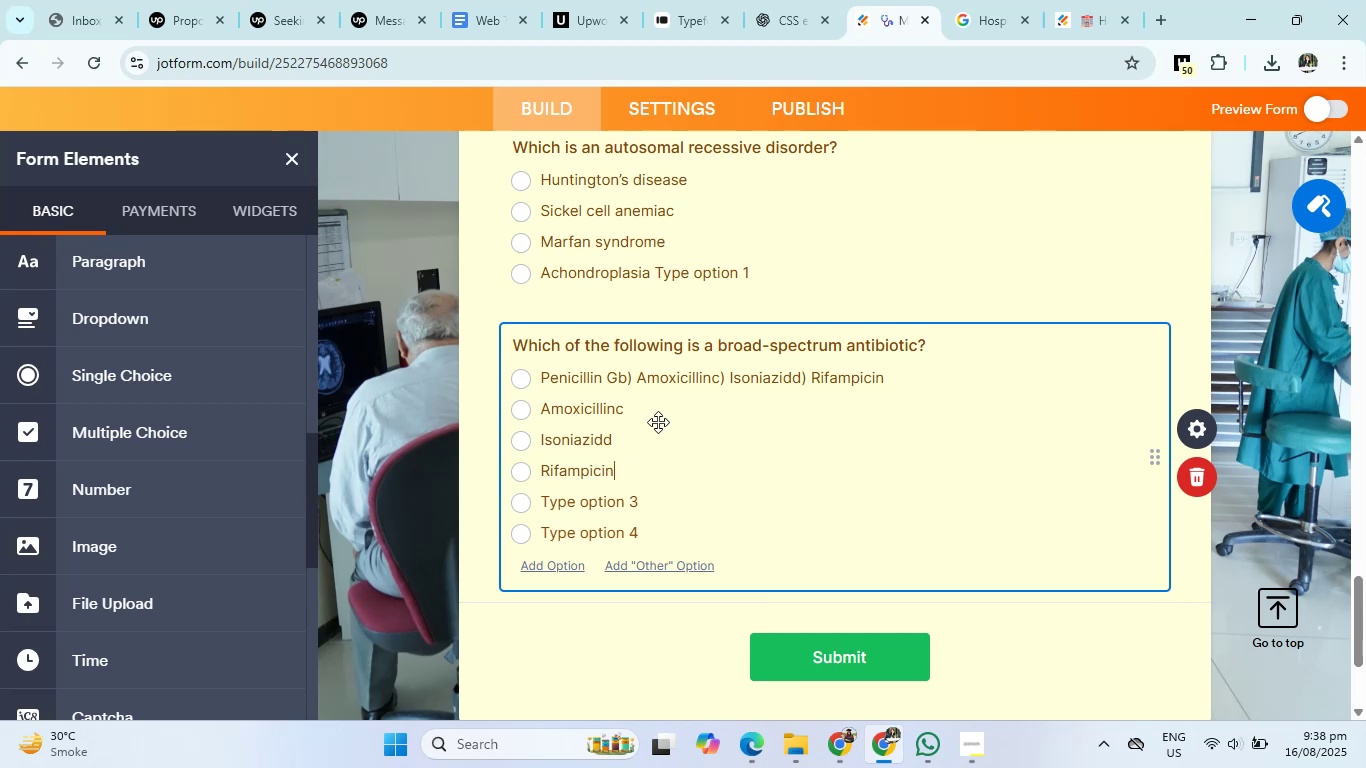 
left_click_drag(start_coordinate=[616, 380], to_coordinate=[1053, 386])
 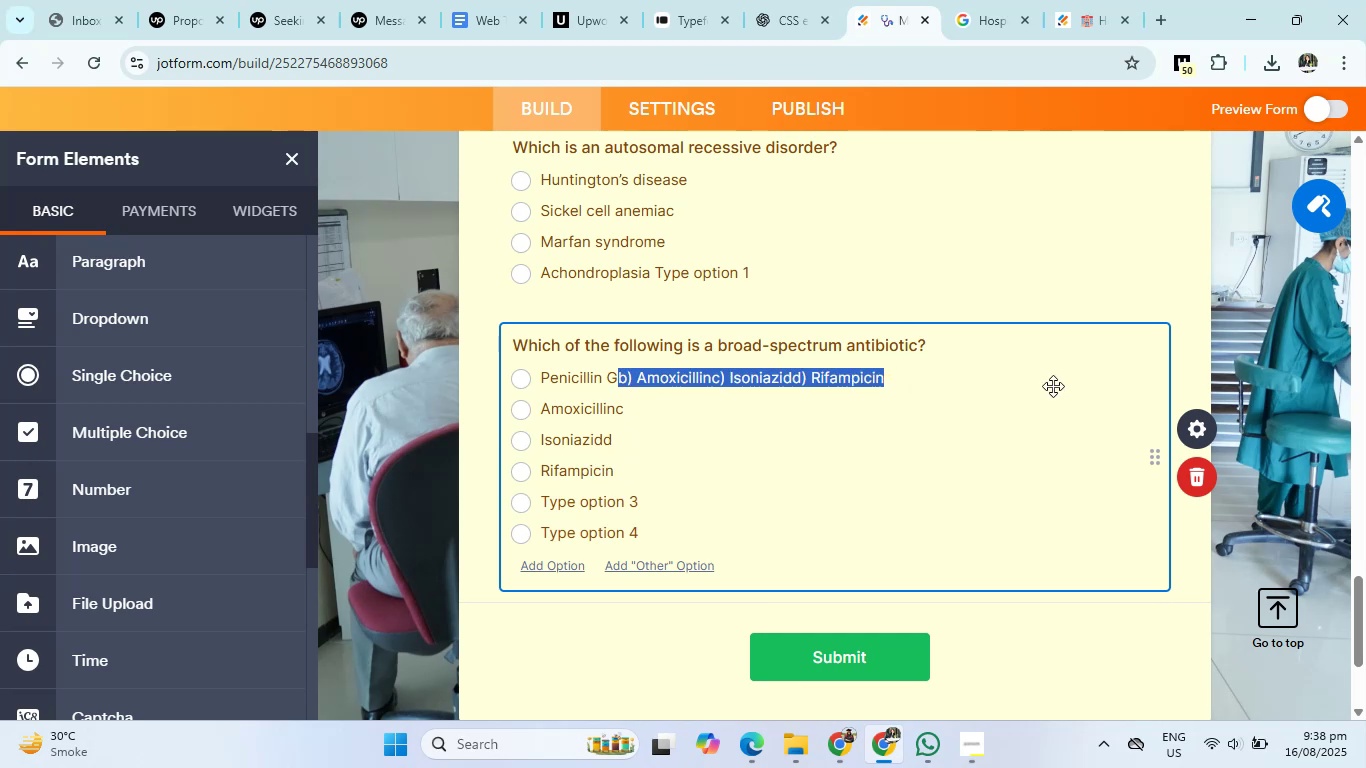 
key(Backspace)
 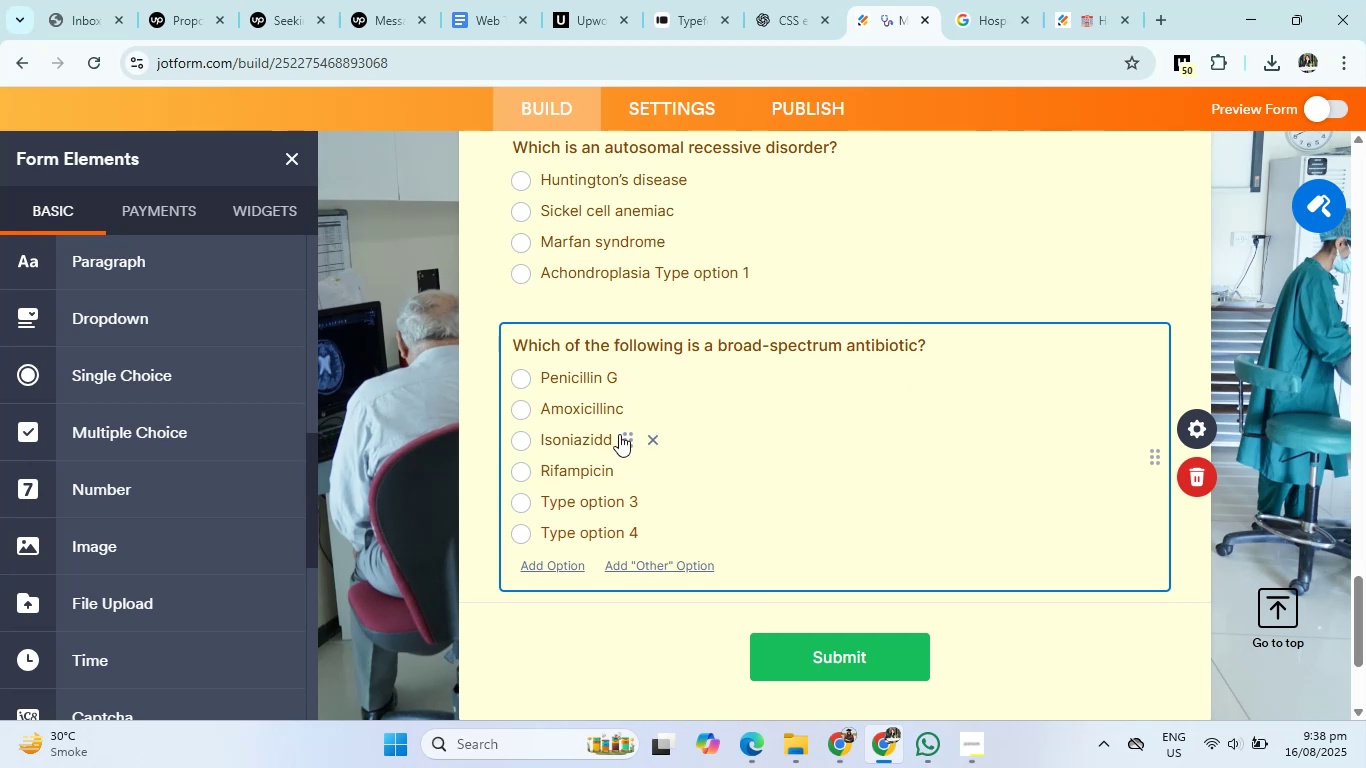 
left_click([613, 434])
 